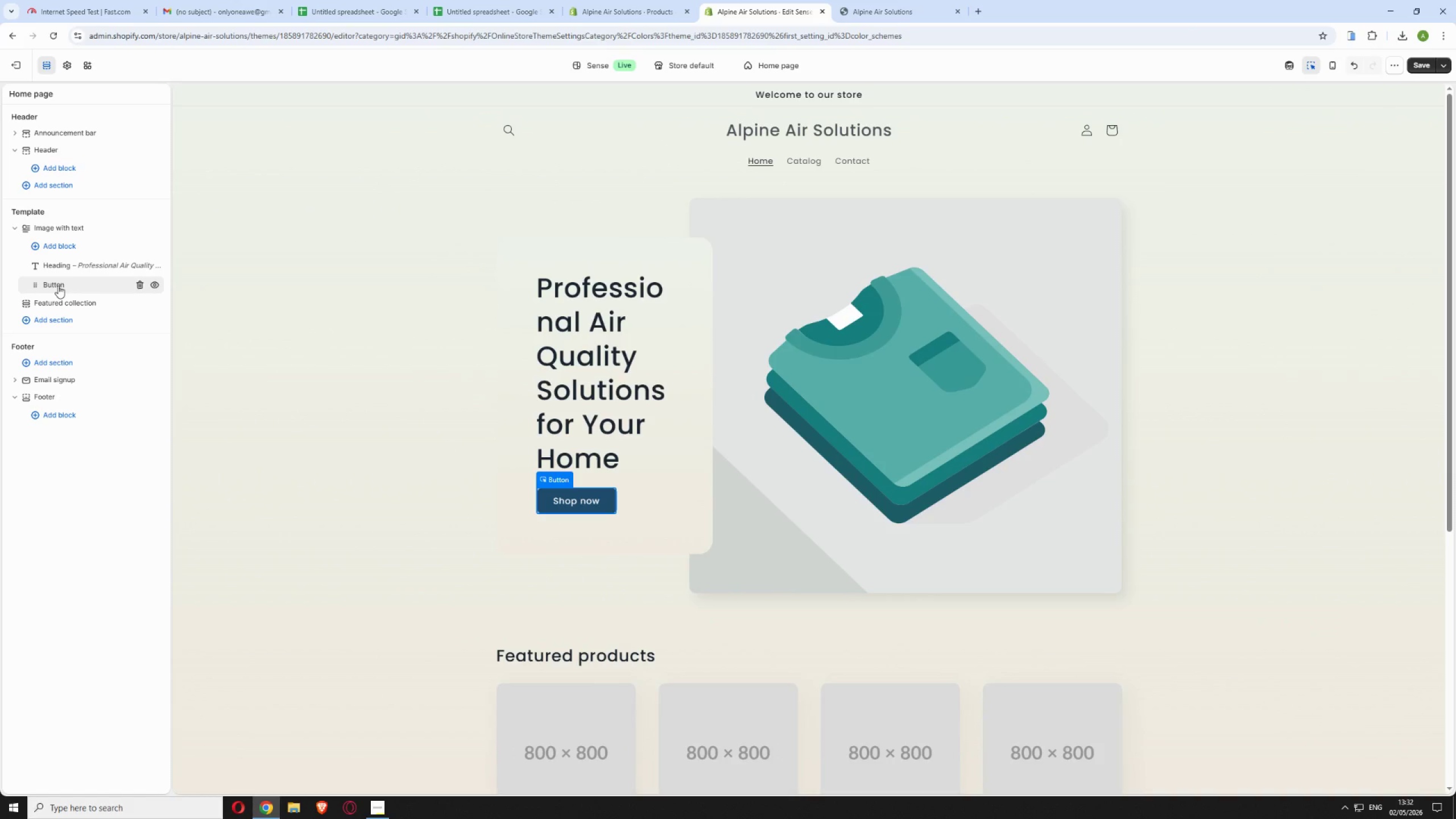 
left_click([59, 285])
 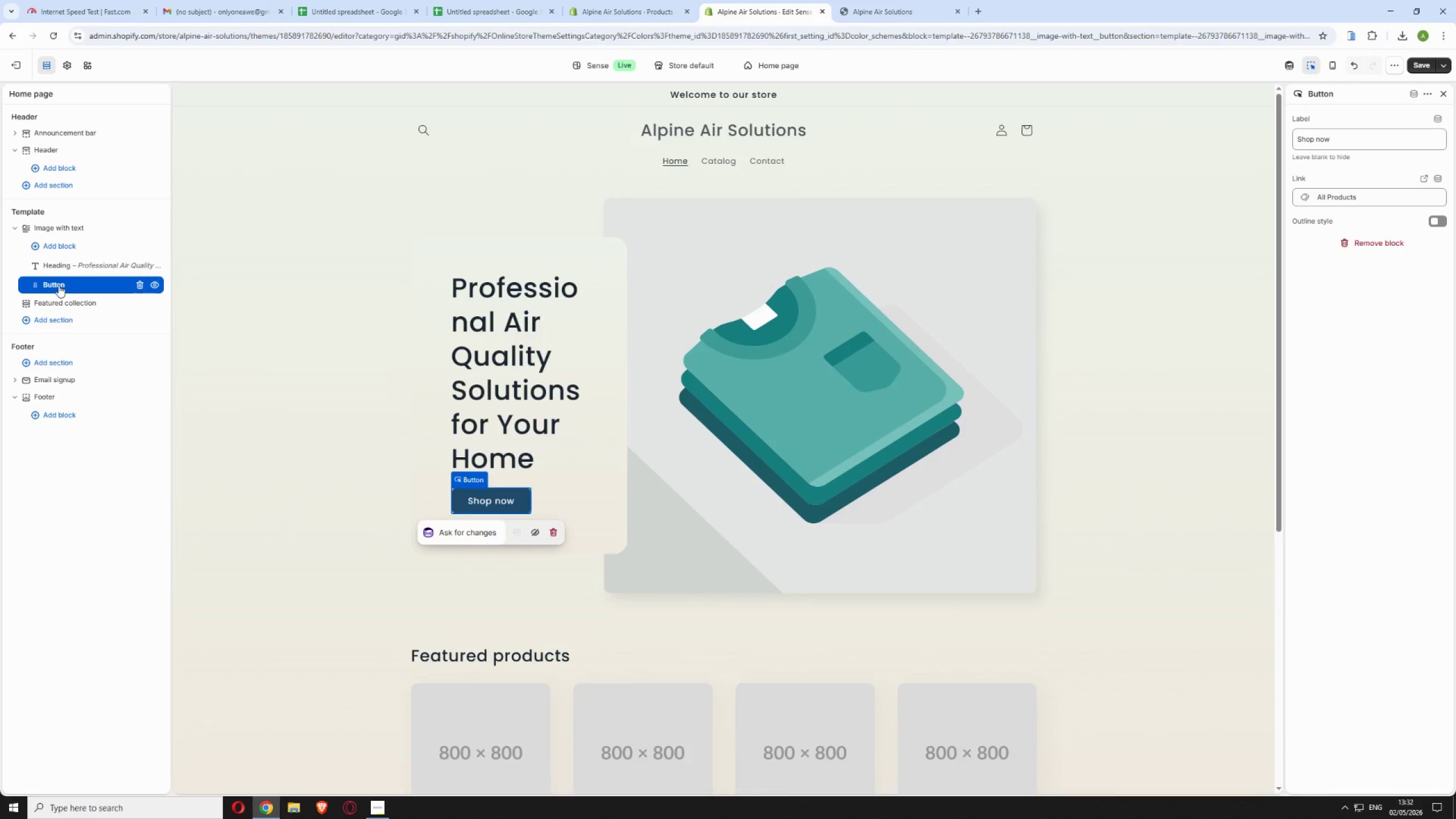 
left_click([59, 285])
 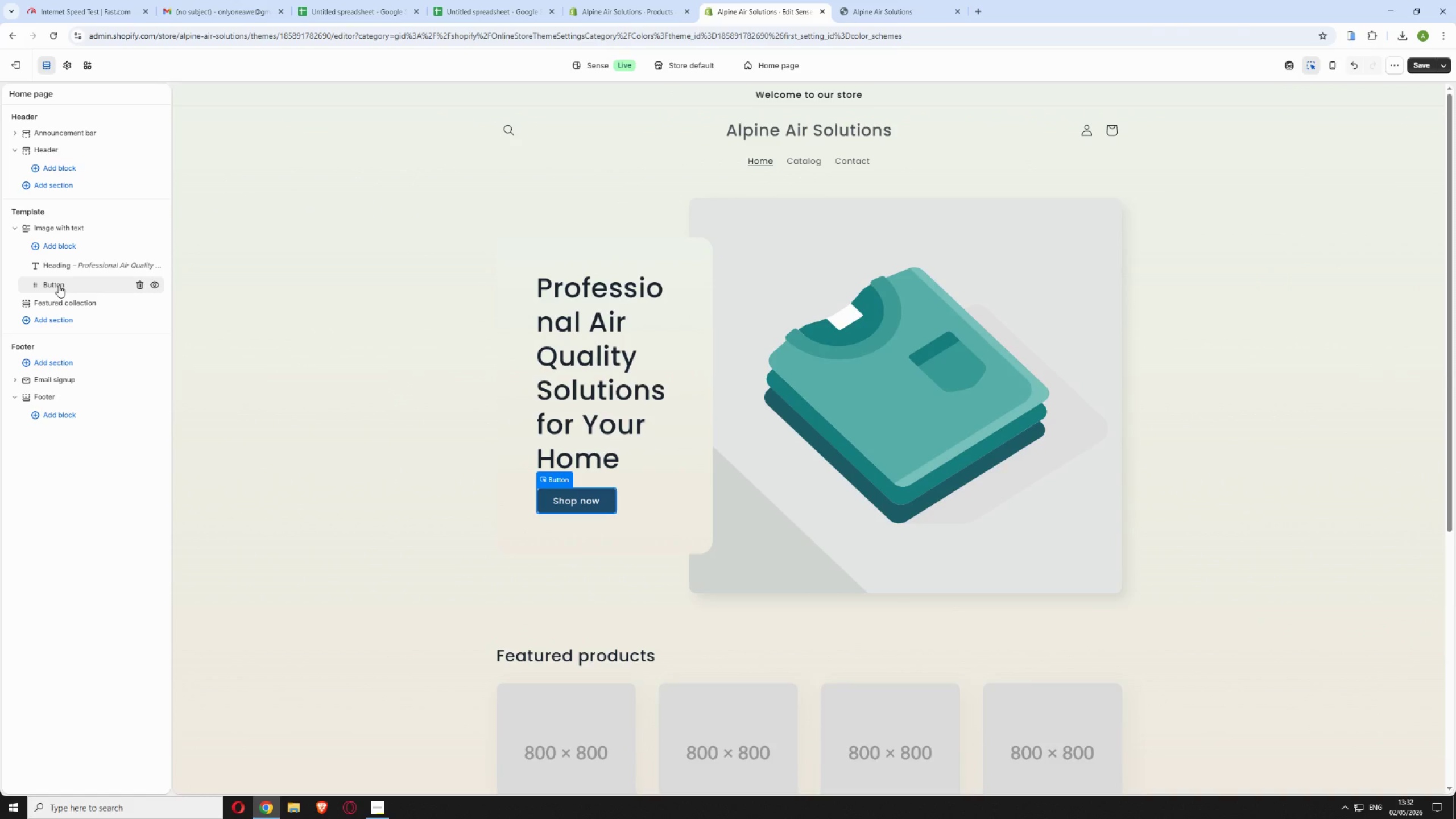 
left_click([59, 285])
 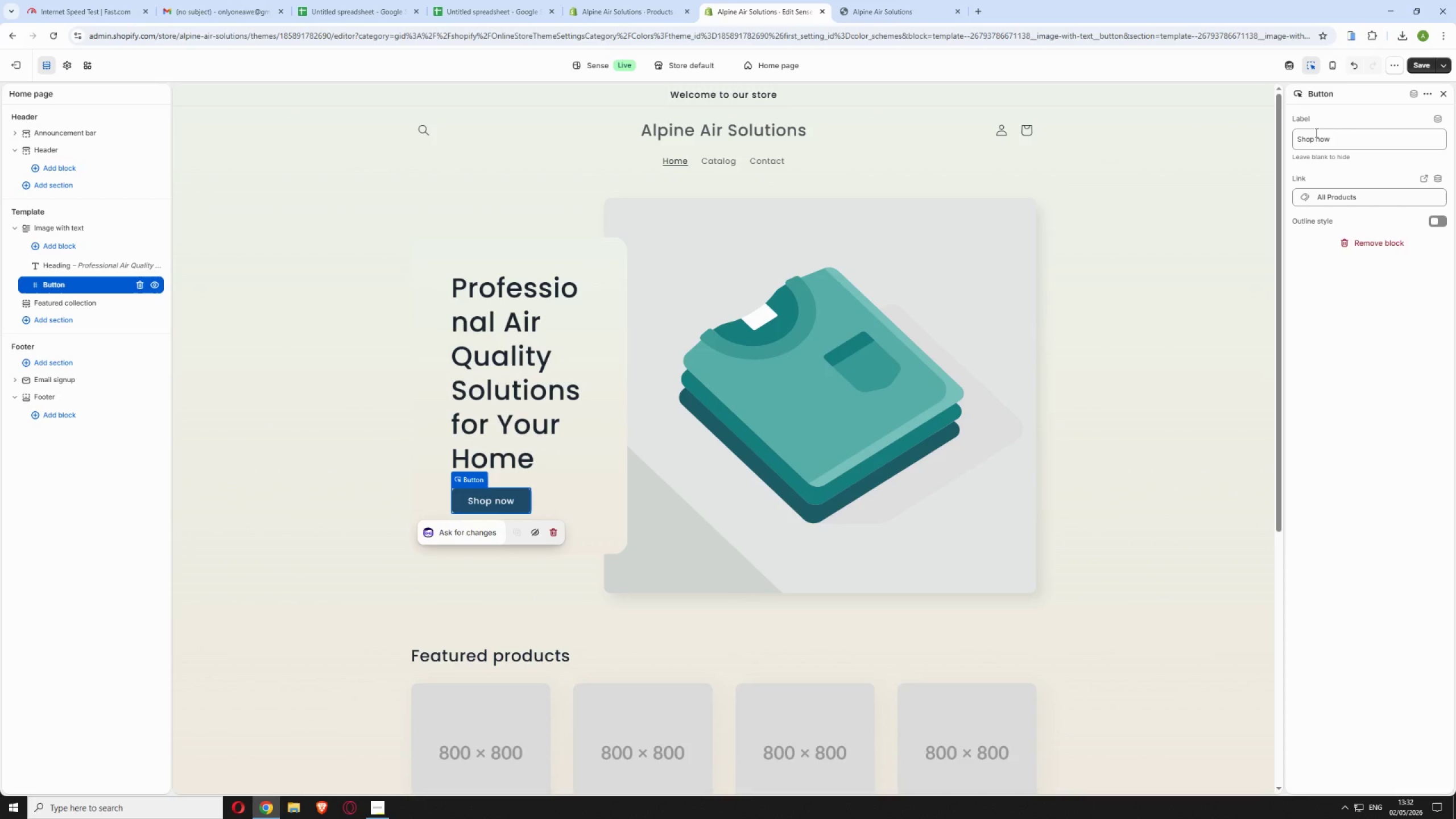 
double_click([1329, 135])
 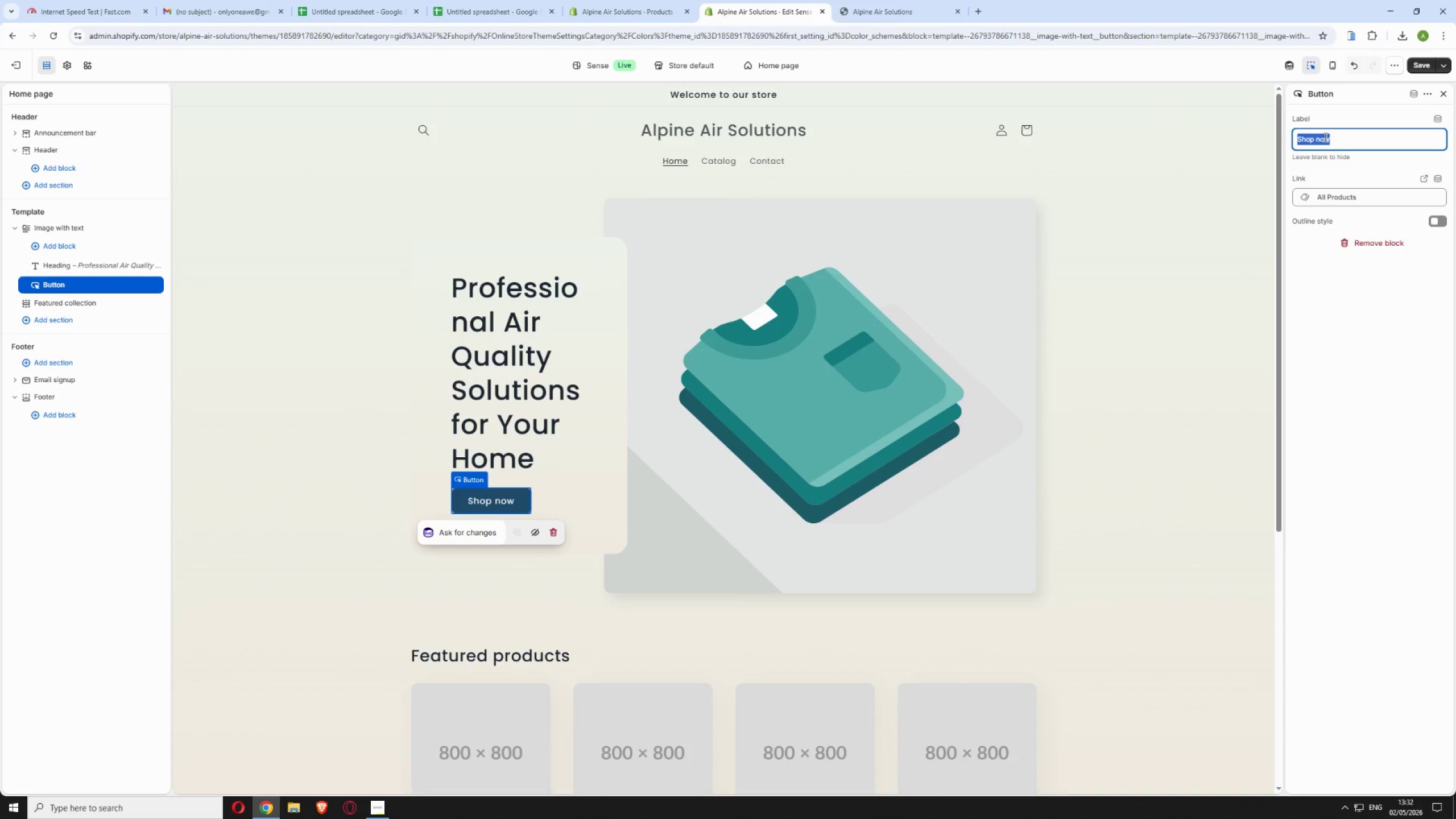 
type(Exploe)
key(Backspace)
type(re Our Products)
 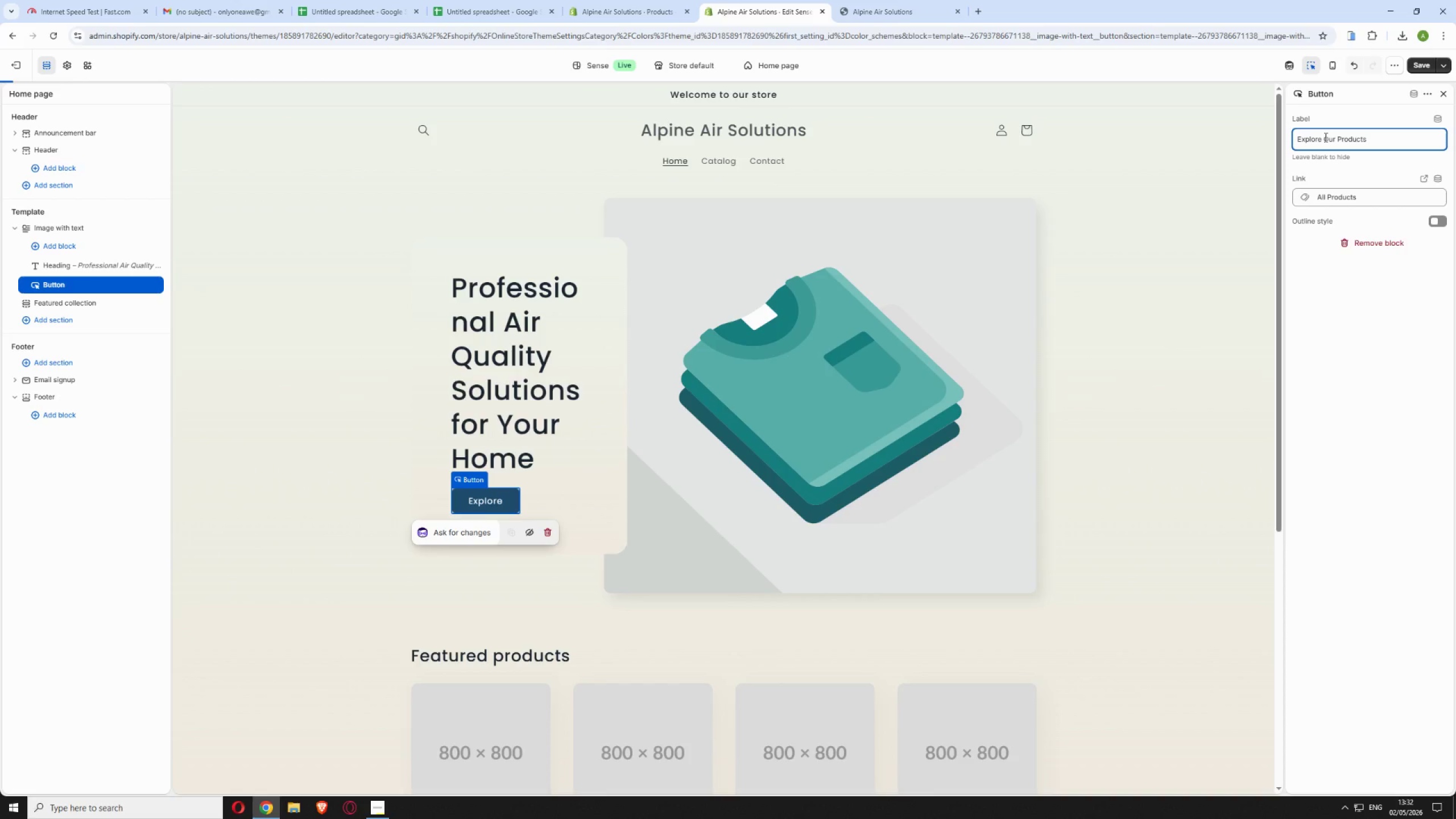 
left_click([1352, 286])
 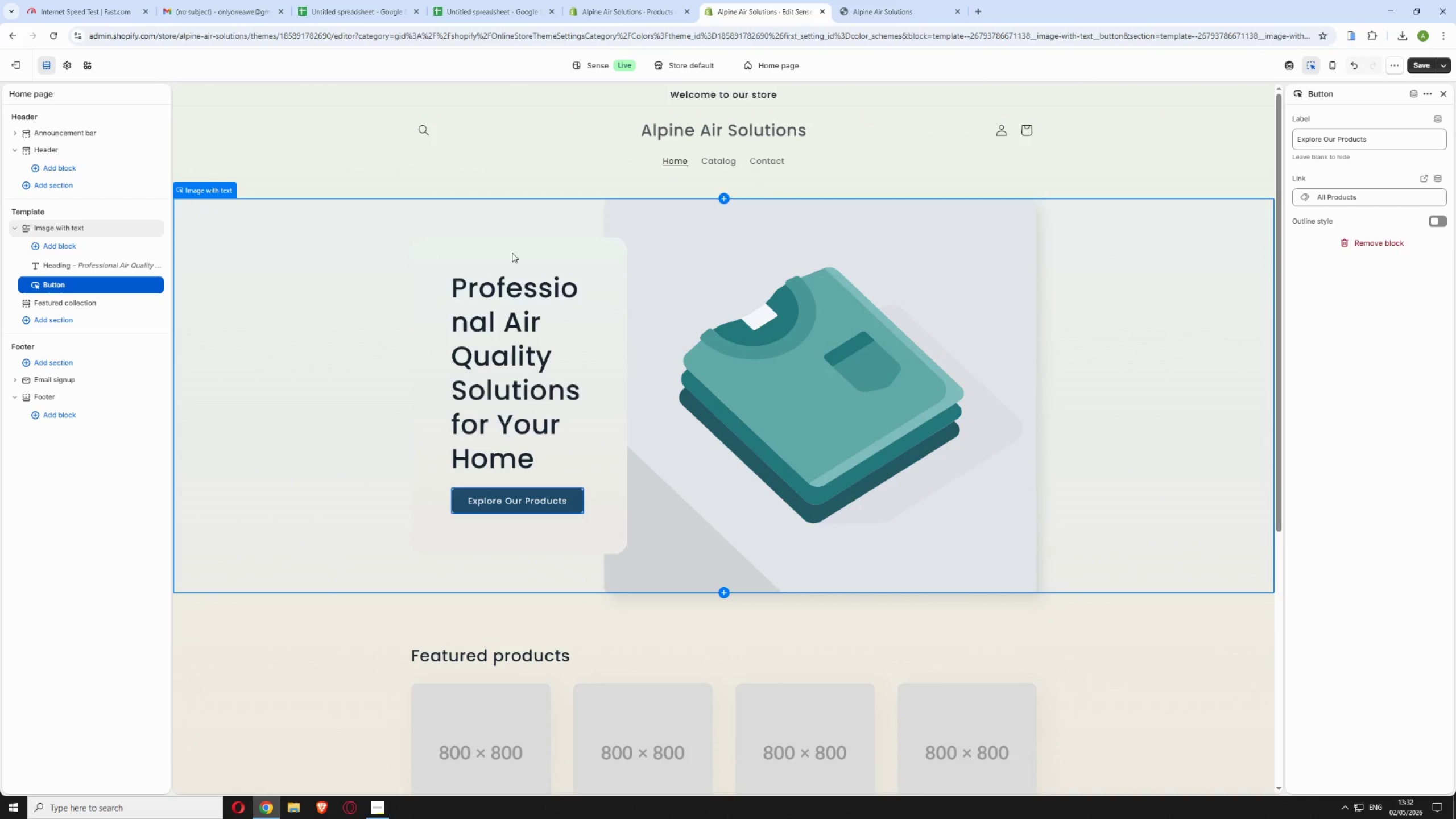 
wait(6.12)
 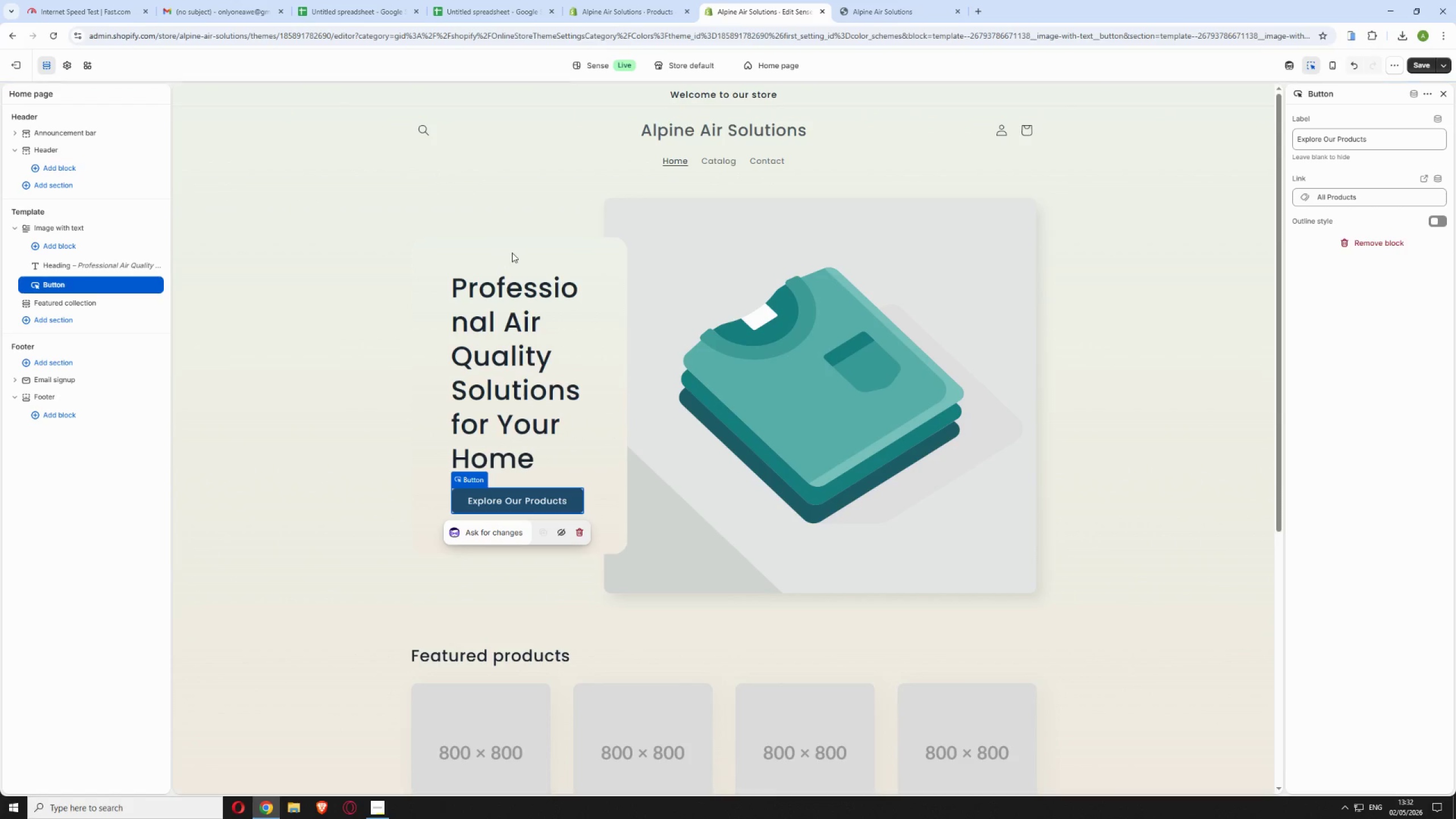 
scroll: coordinate [559, 276], scroll_direction: down, amount: 8.0
 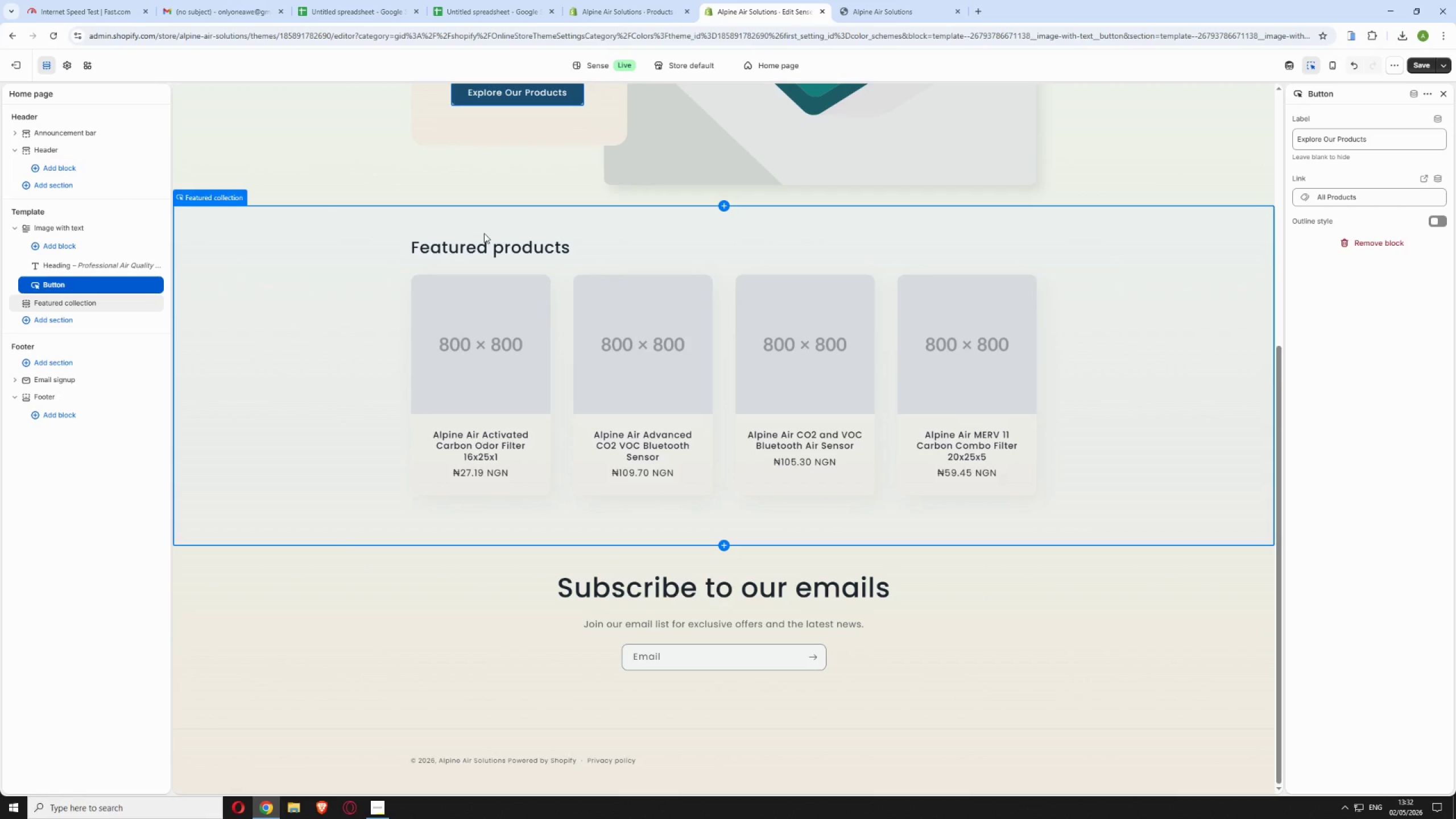 
scroll: coordinate [484, 233], scroll_direction: up, amount: 3.0
 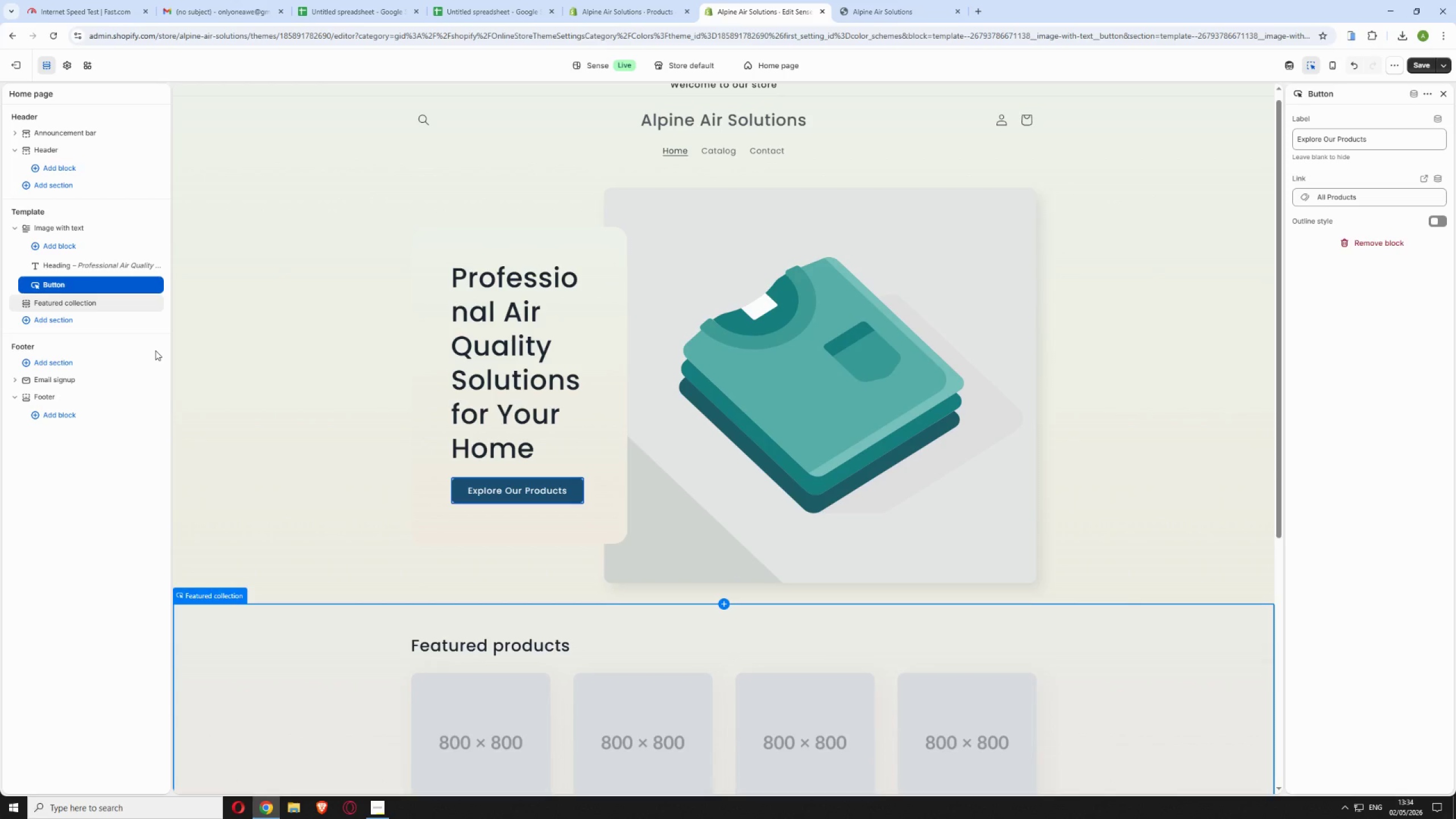 
wait(78.94)
 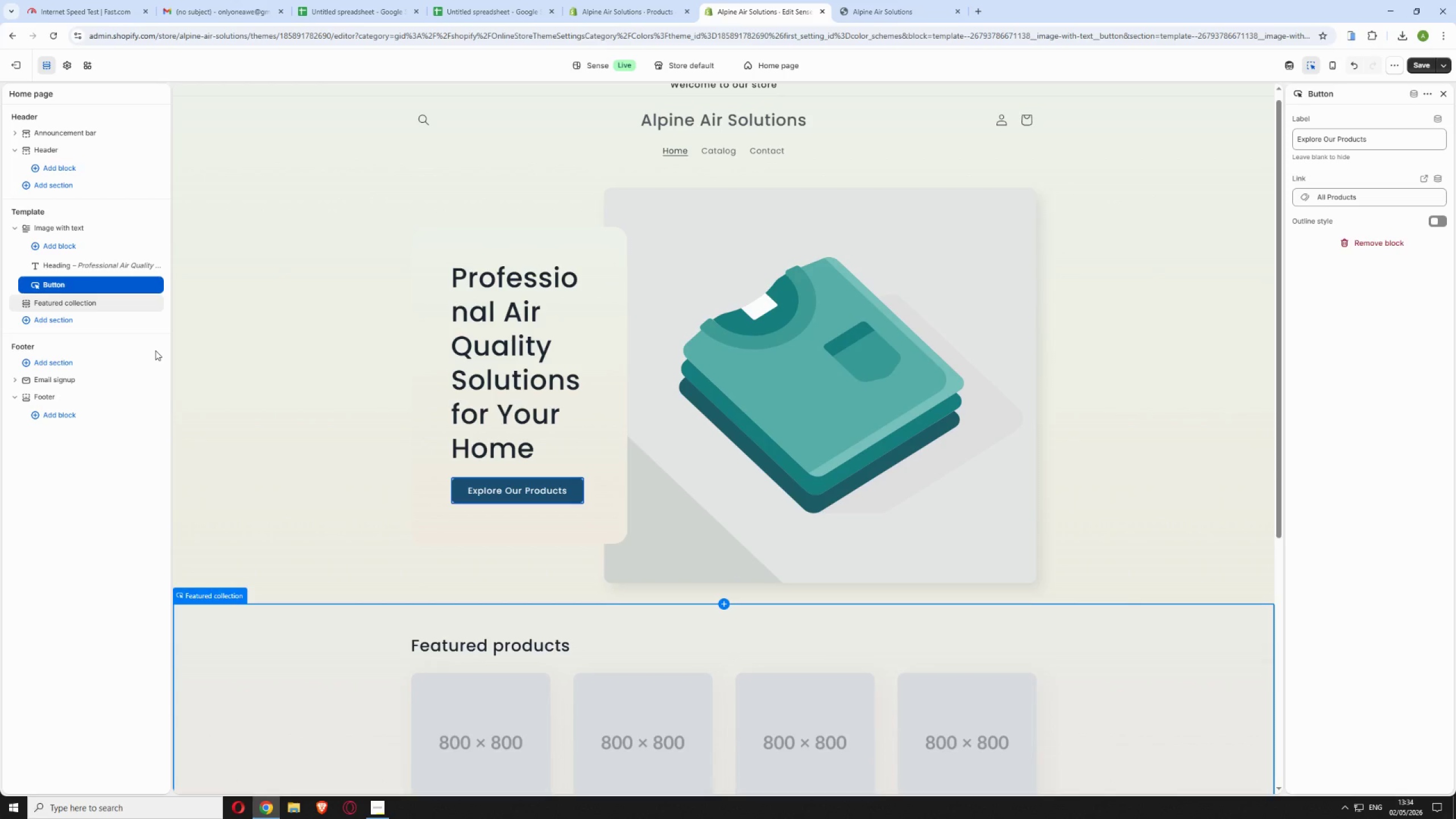 
left_click([512, 207])
 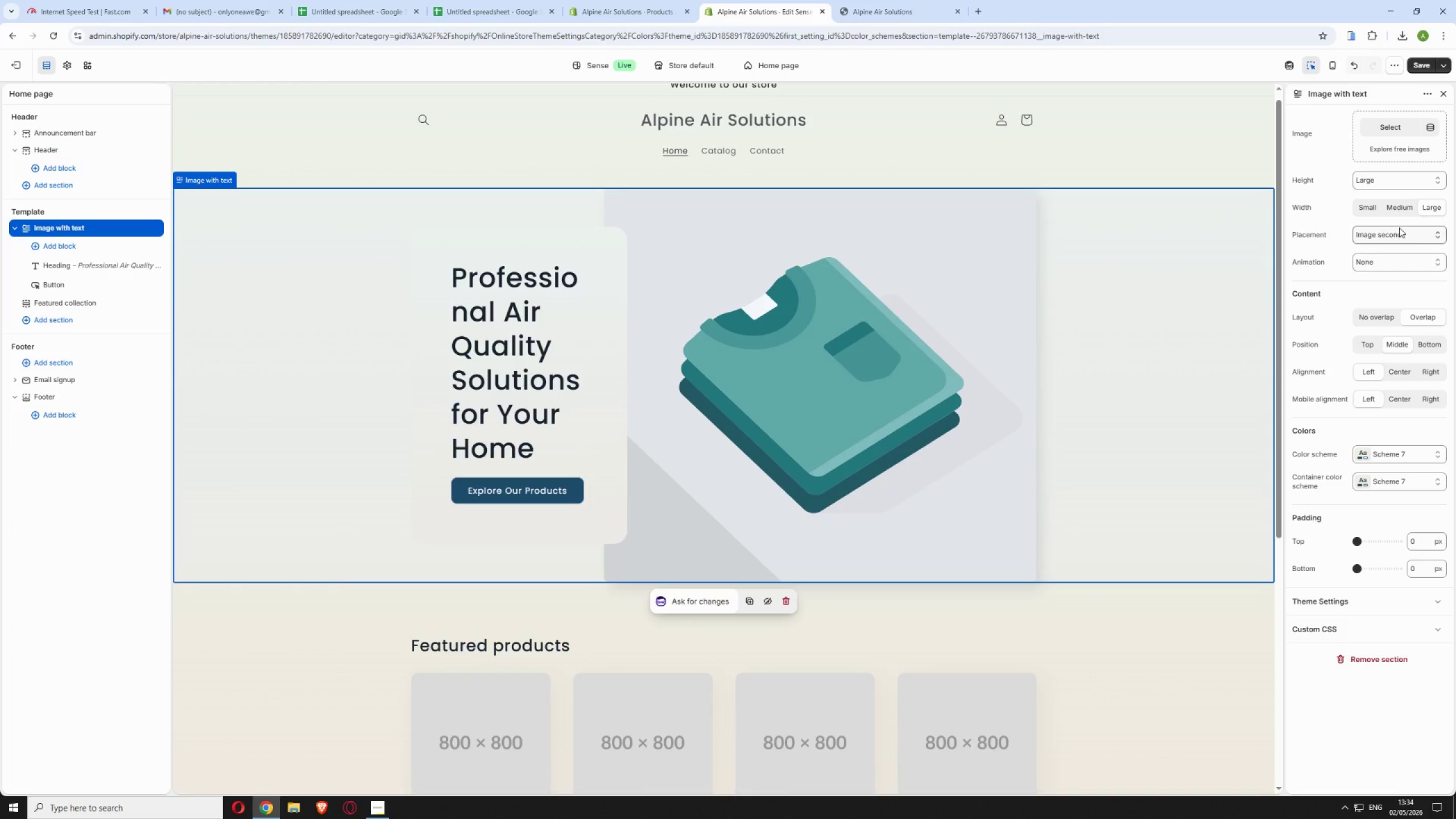 
wait(26.27)
 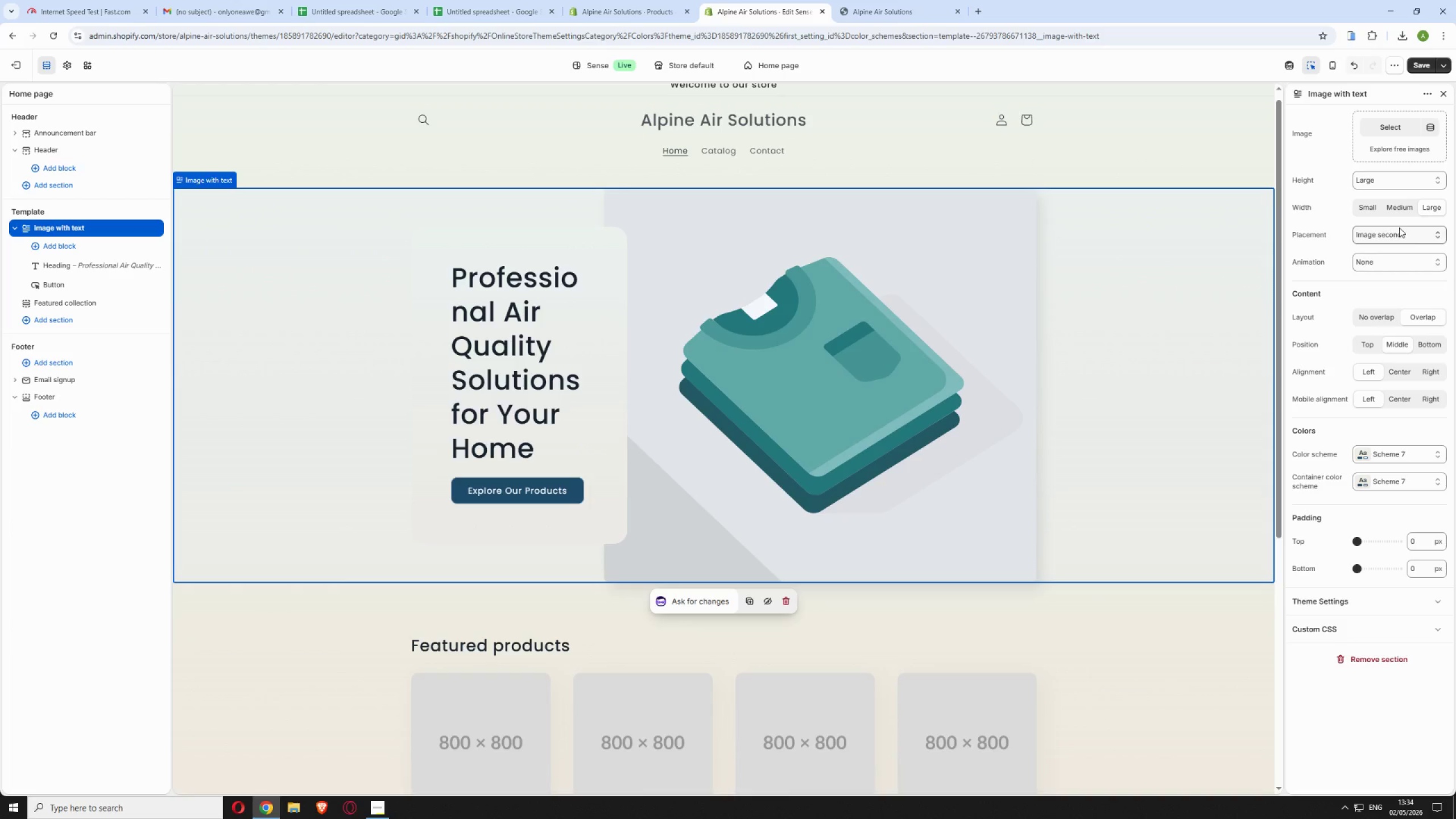 
scroll: coordinate [1320, 329], scroll_direction: down, amount: 1.0
 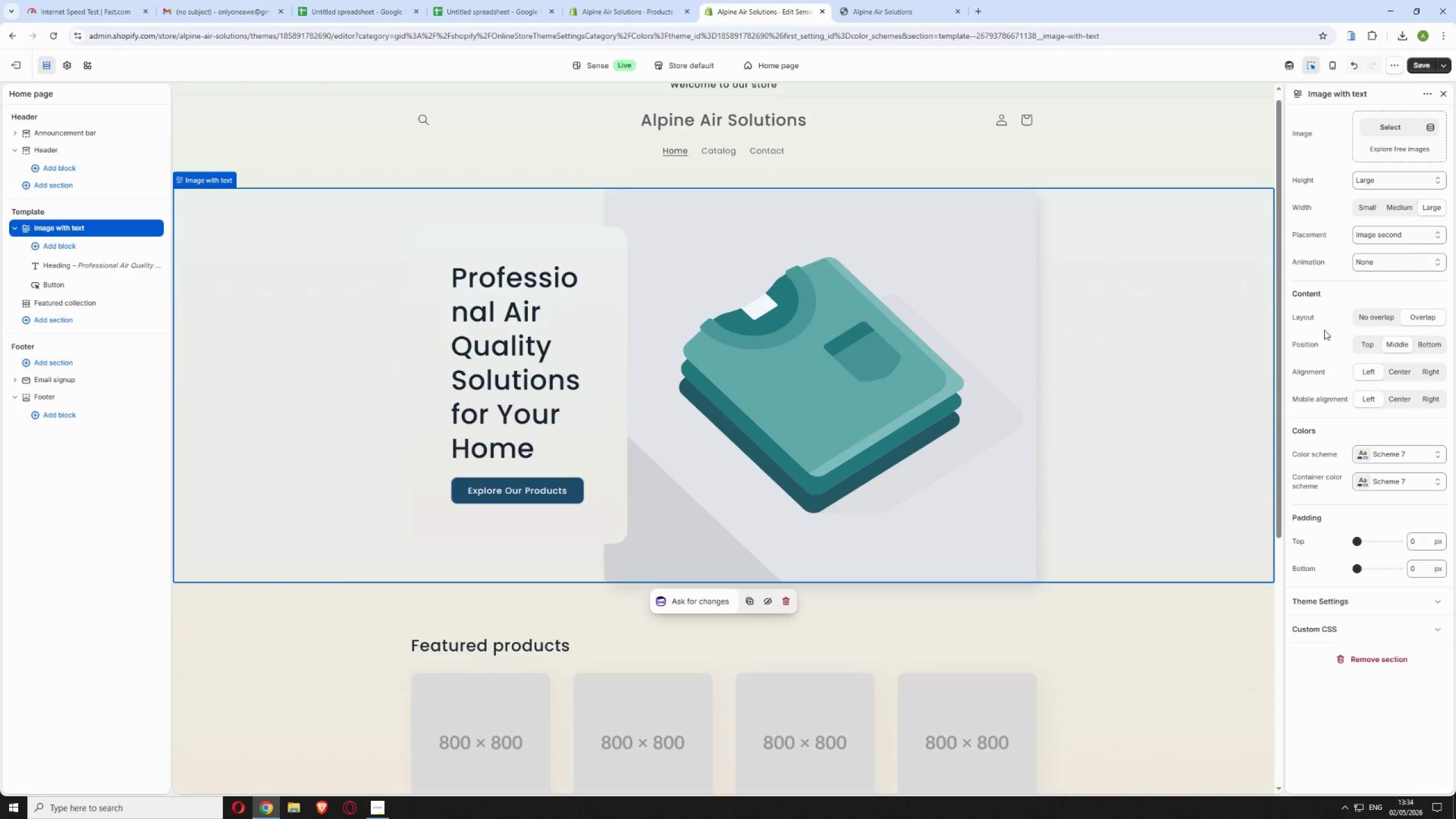 
scroll: coordinate [1325, 330], scroll_direction: up, amount: 3.0
 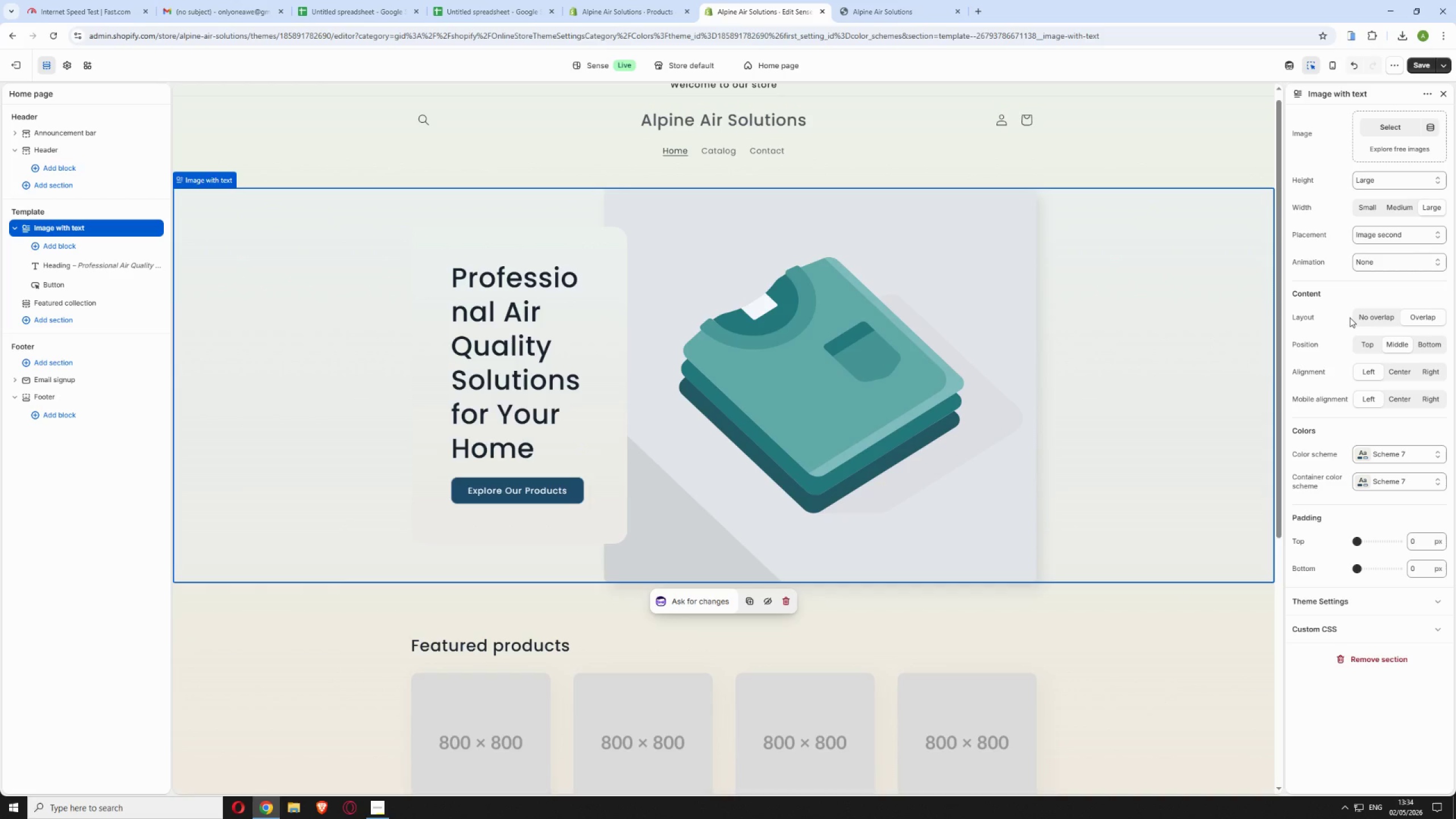 
wait(16.74)
 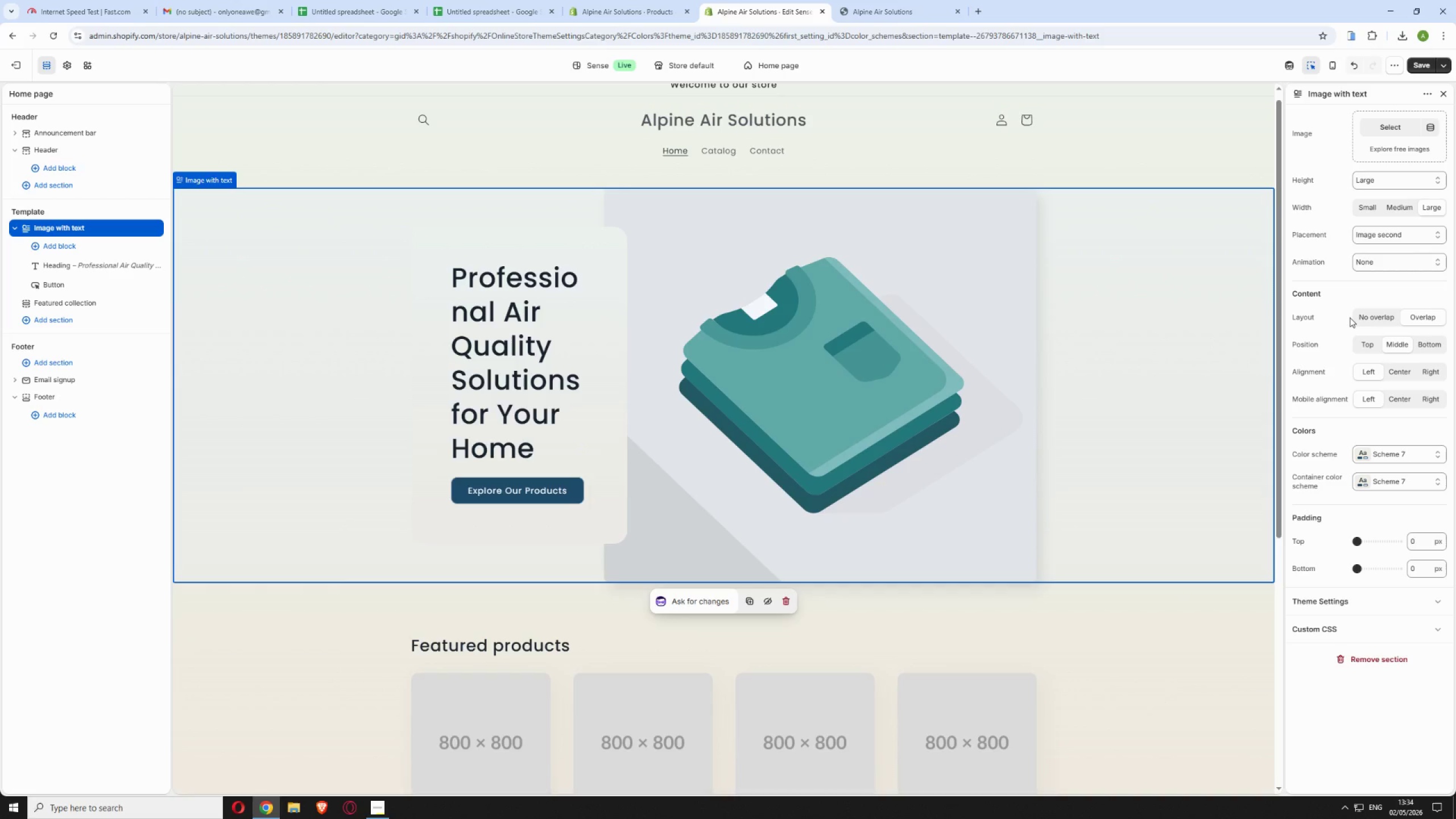 
left_click([1380, 180])
 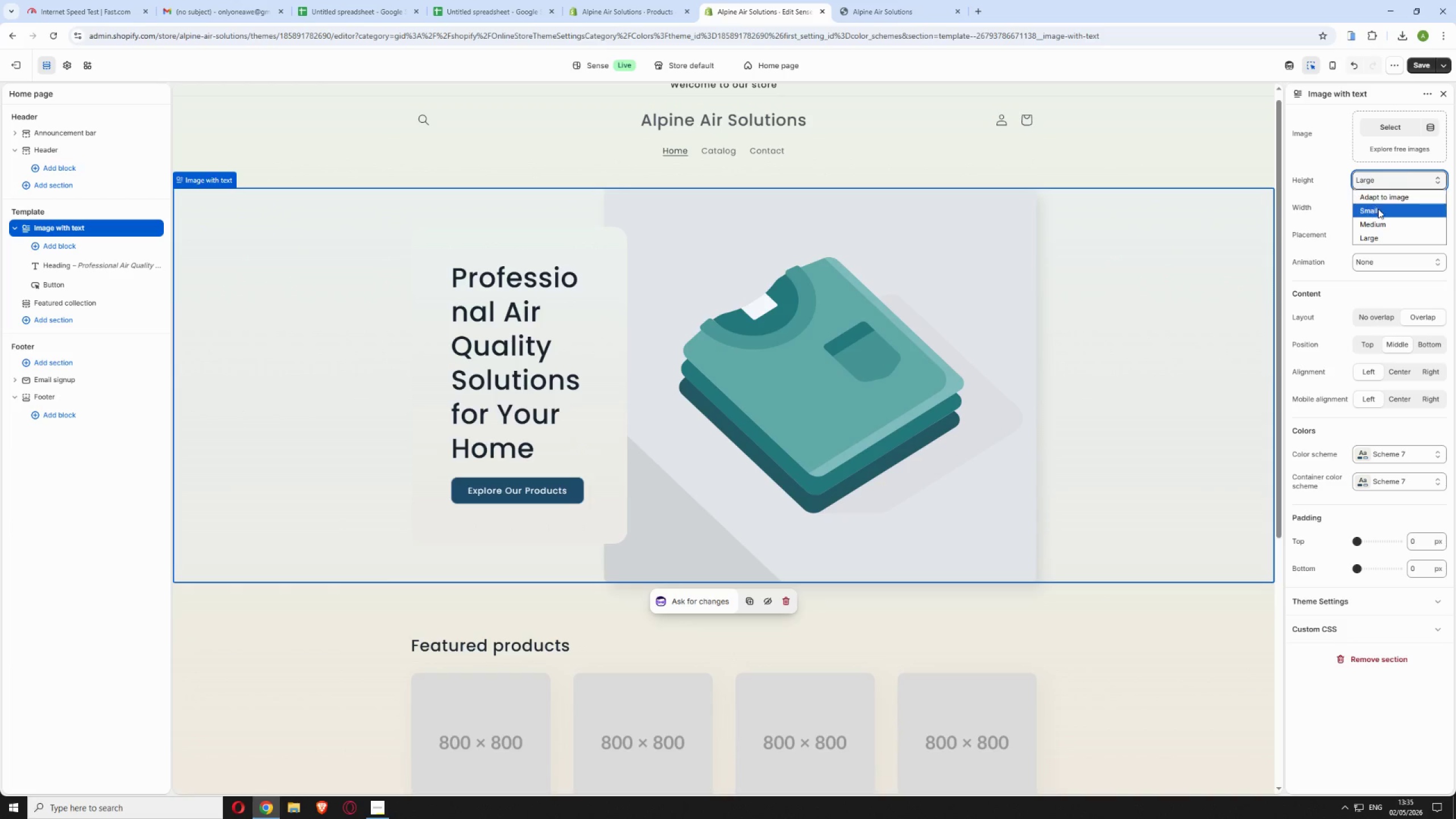 
left_click([1380, 220])
 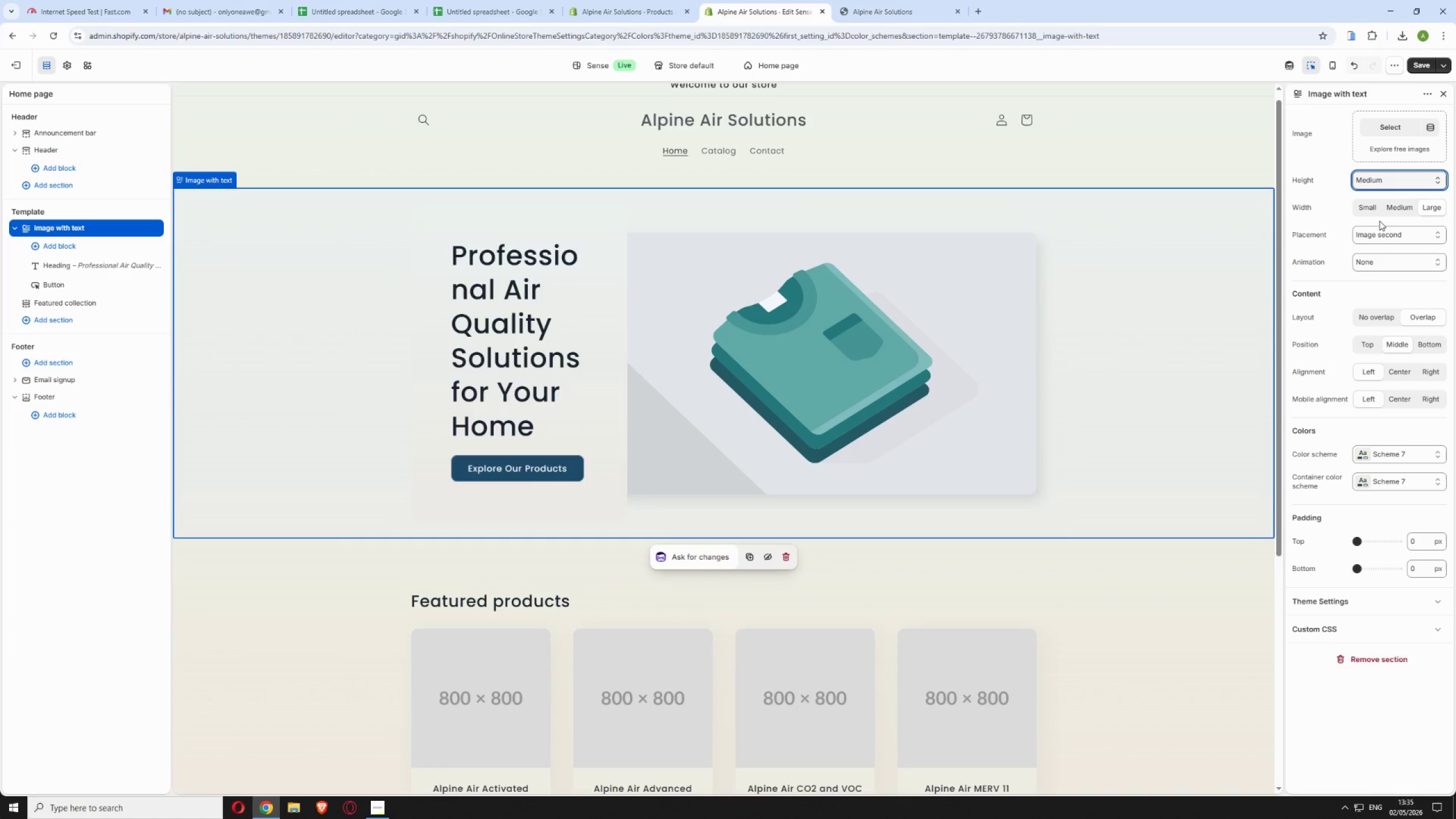 
left_click([1407, 179])
 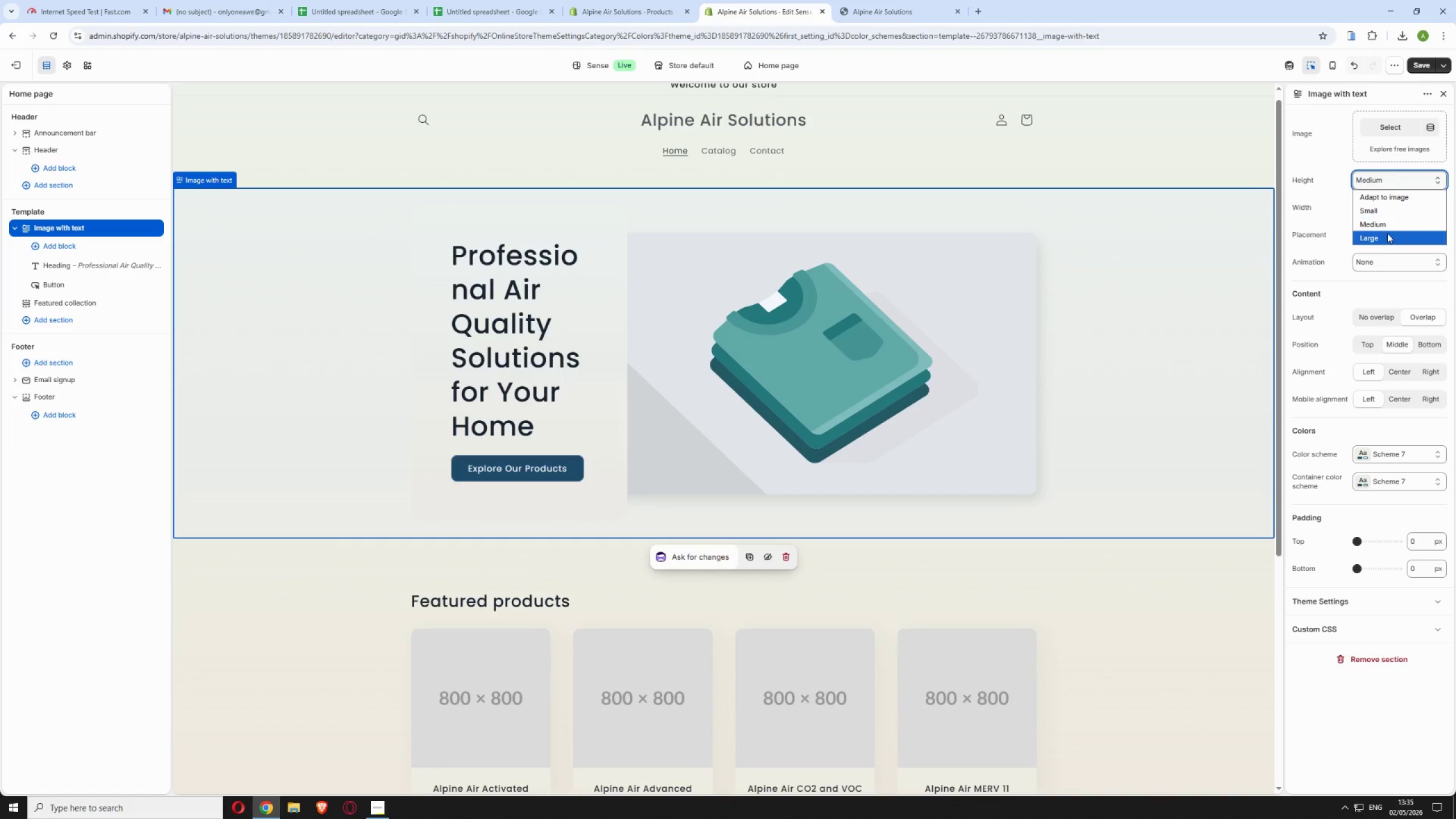 
left_click([1384, 236])
 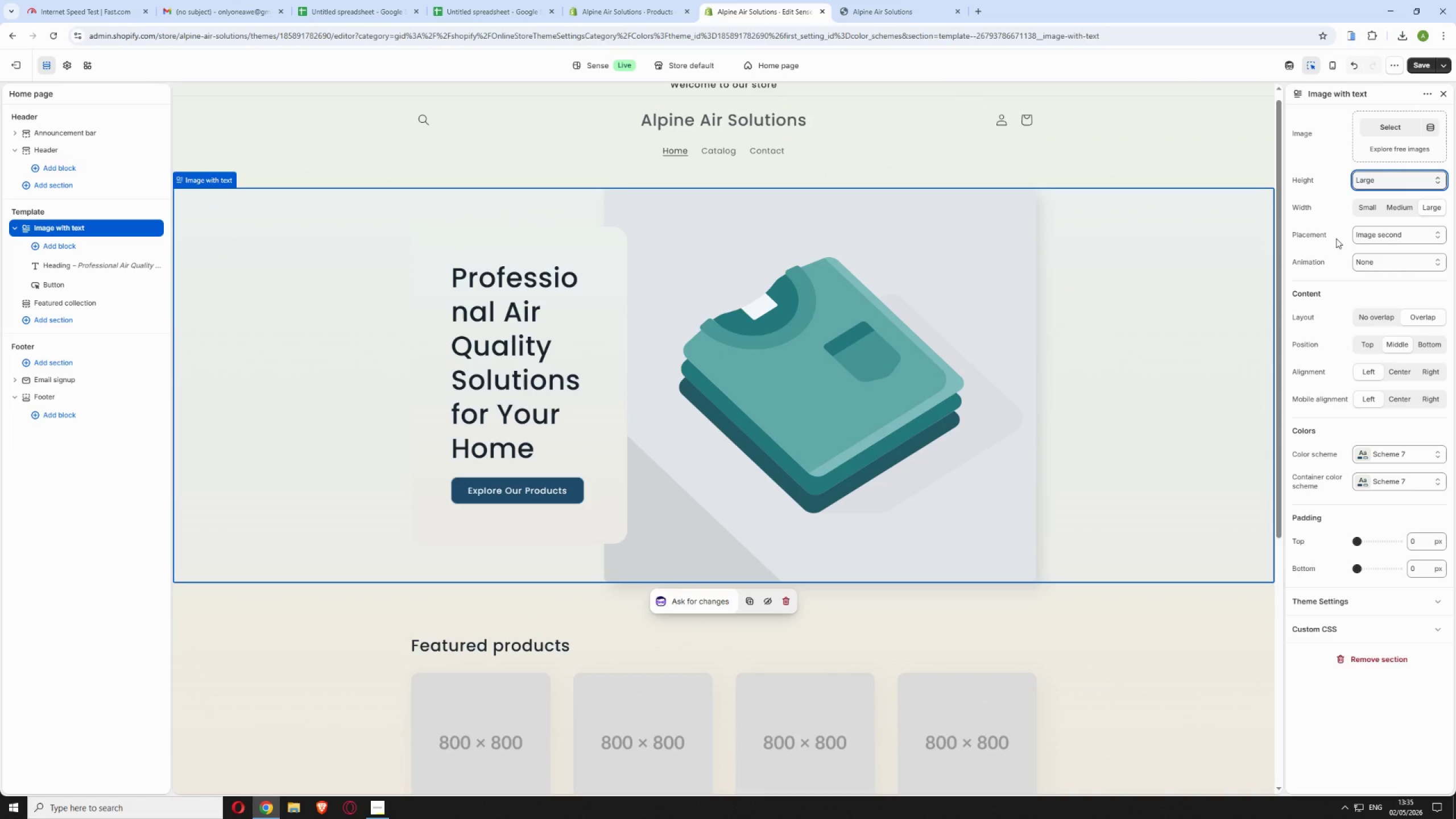 
scroll: coordinate [1334, 234], scroll_direction: up, amount: 1.0
 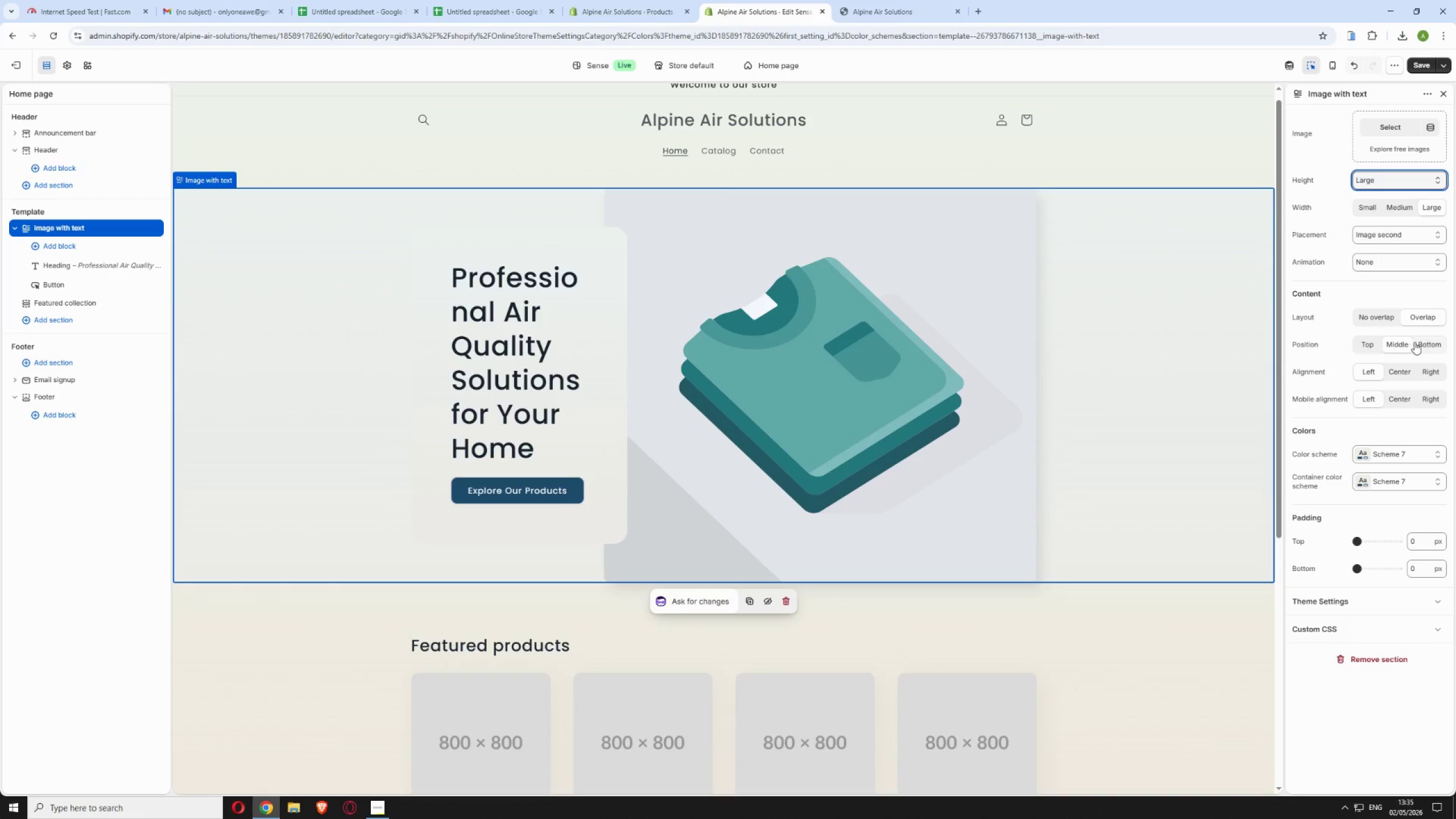 
wait(20.04)
 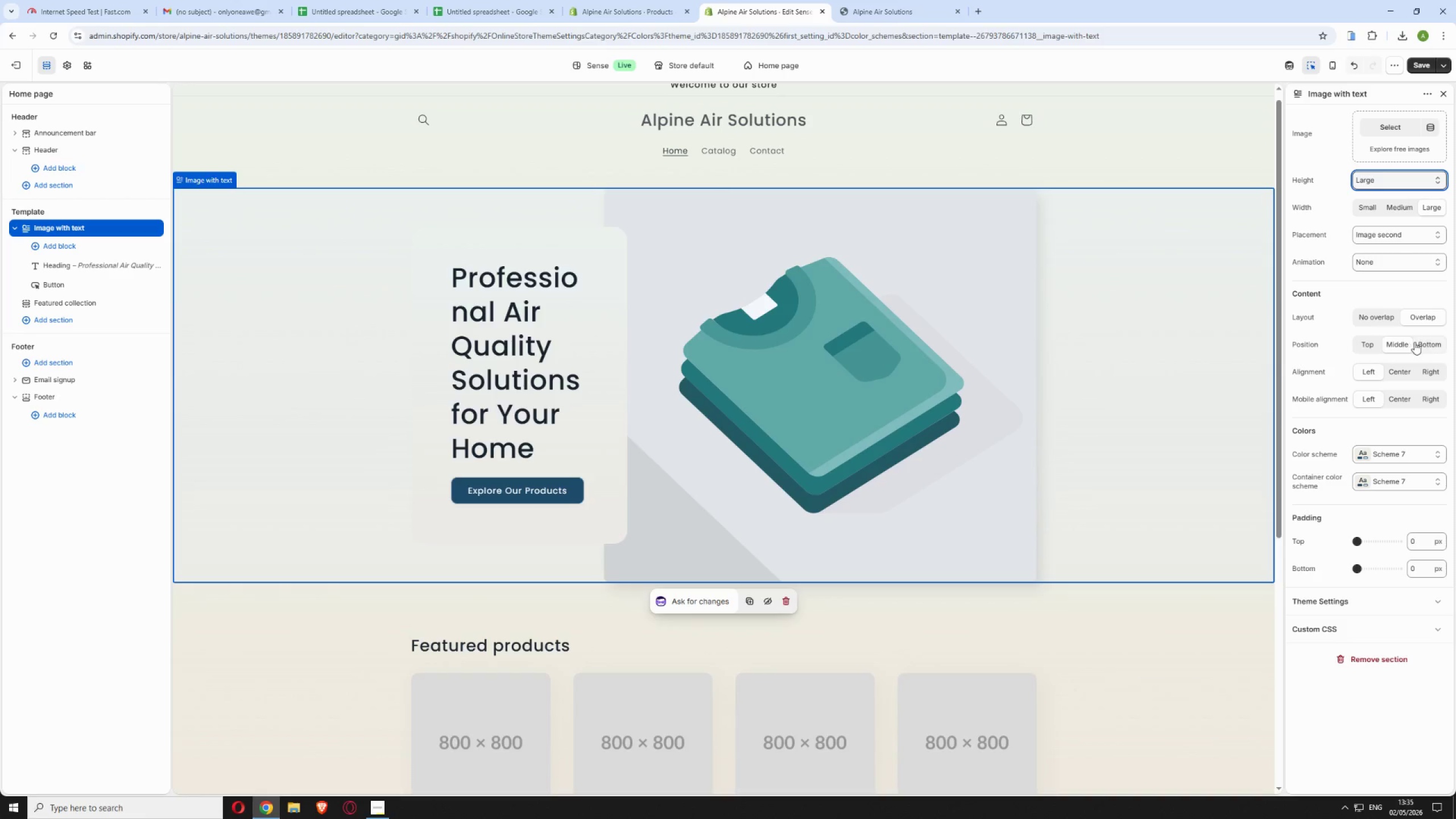 
left_click([96, 268])
 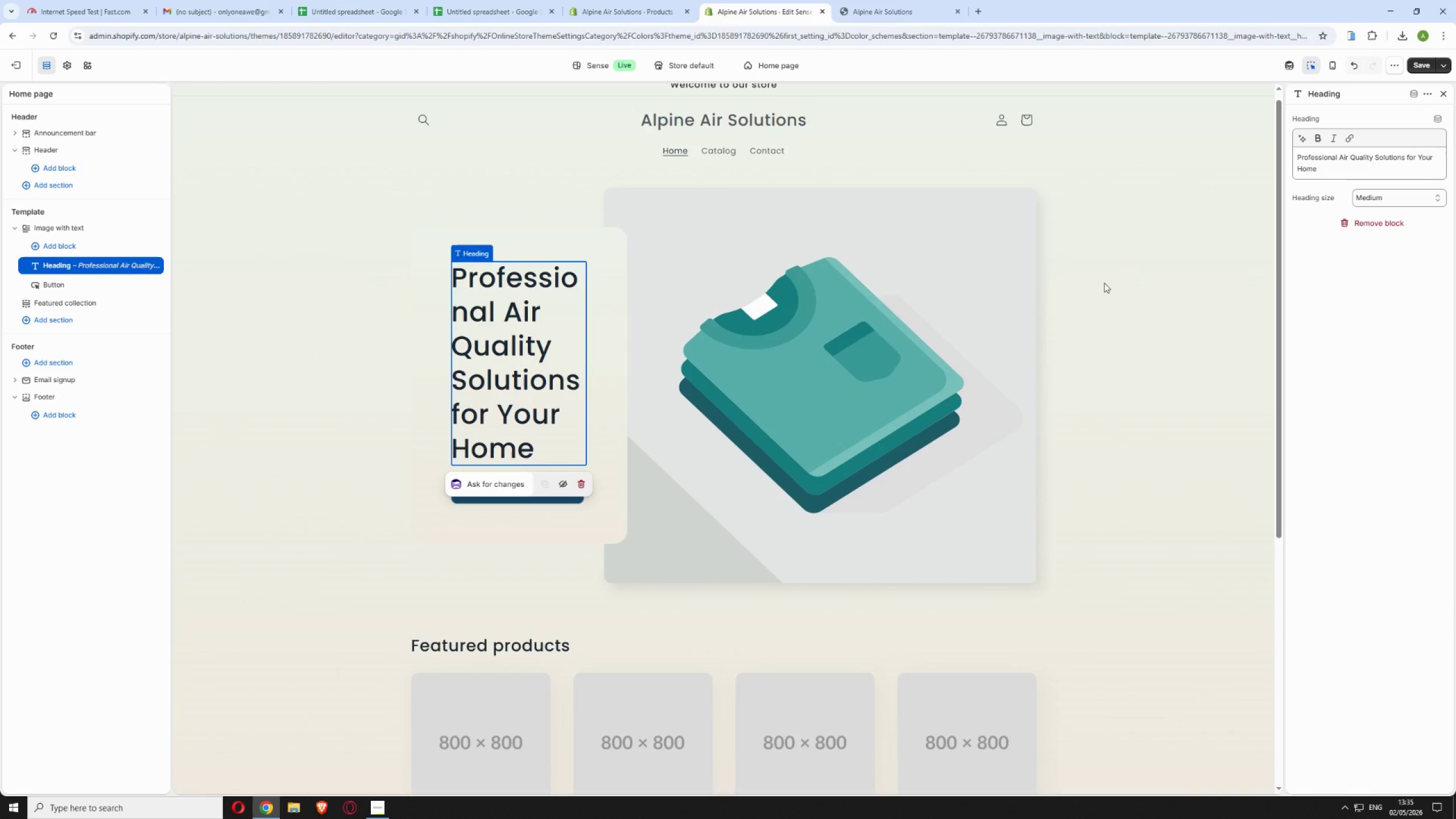 
mouse_move([1387, 220])
 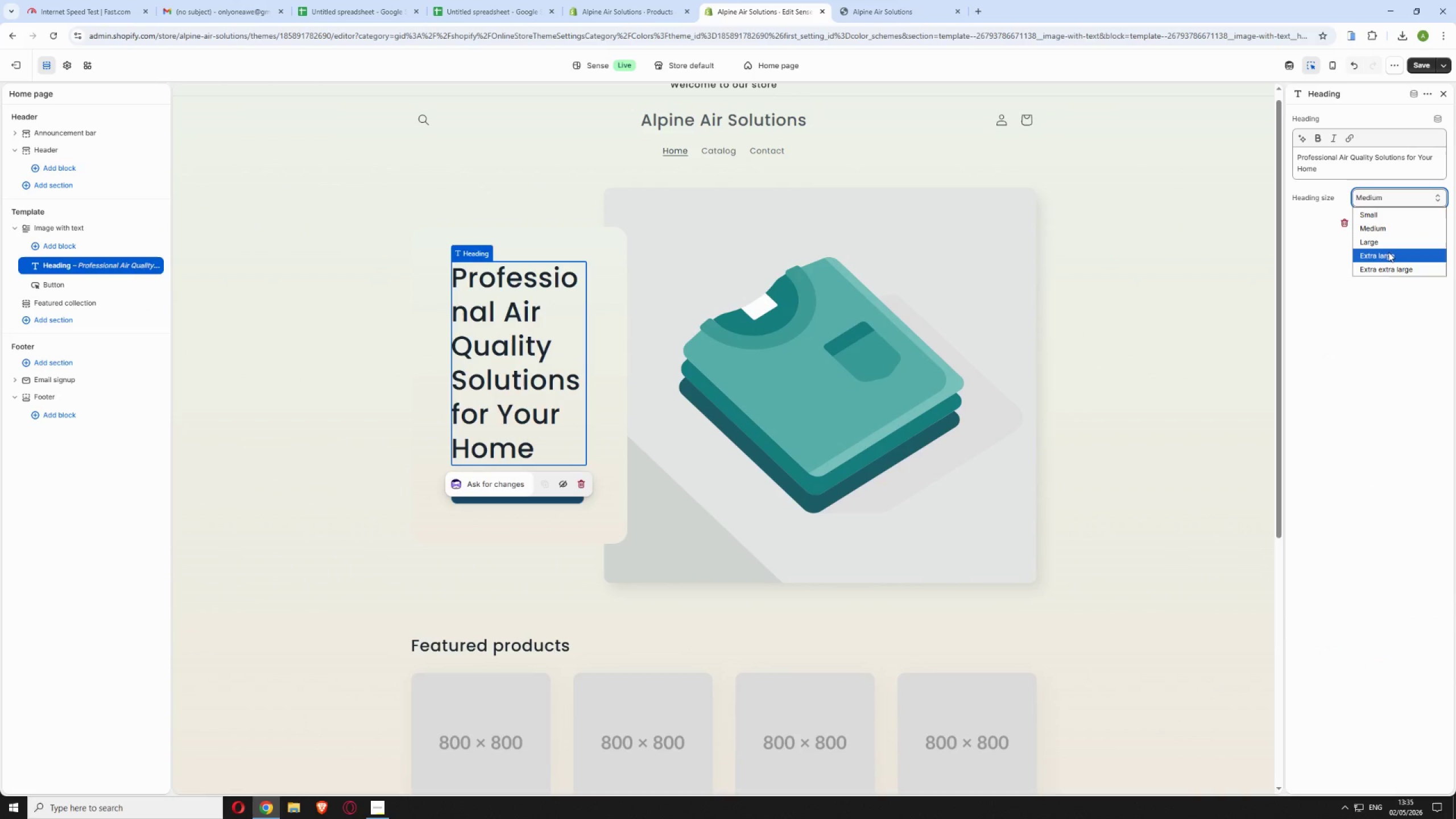 
left_click([1388, 253])
 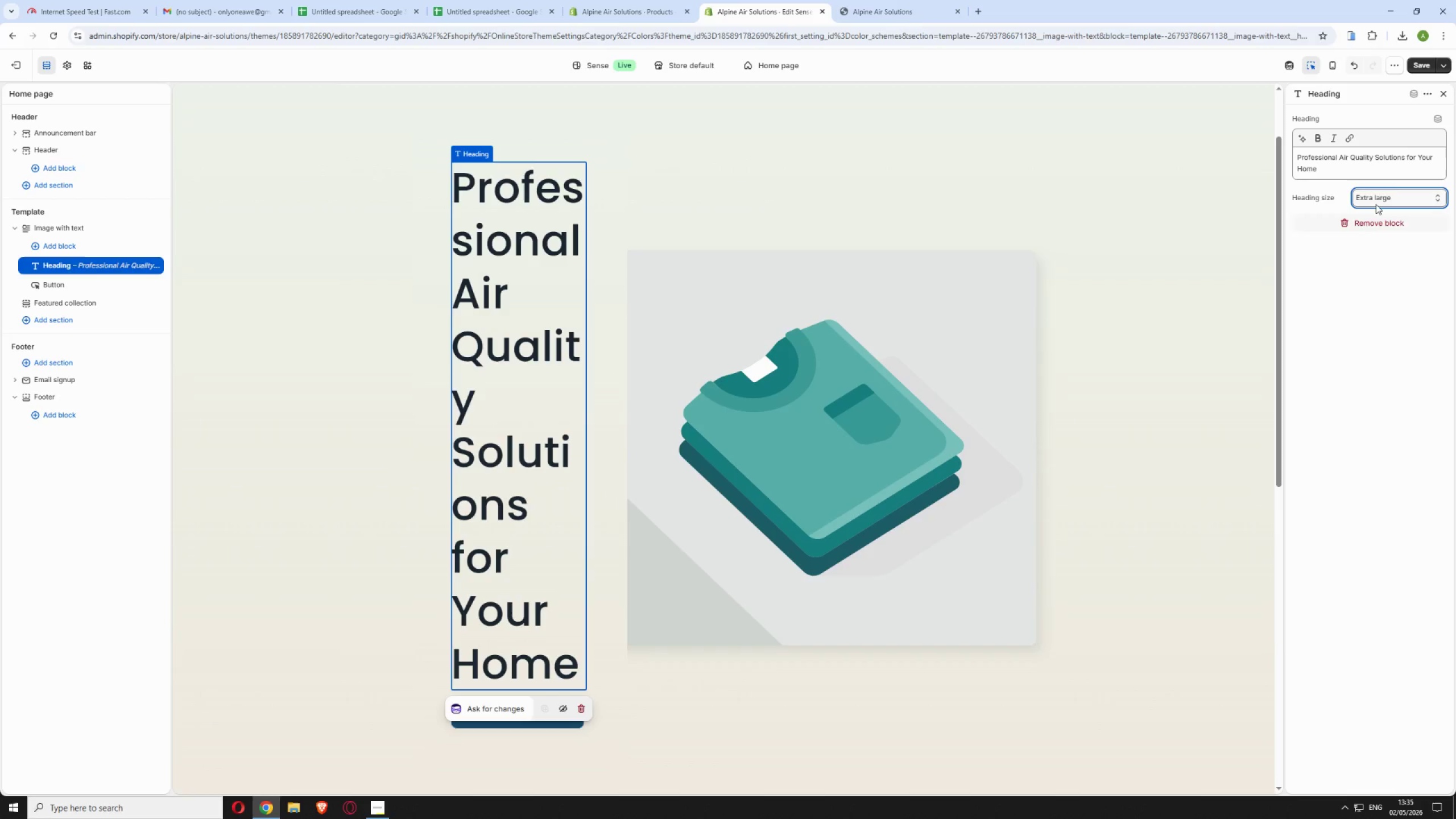 
left_click([1378, 198])
 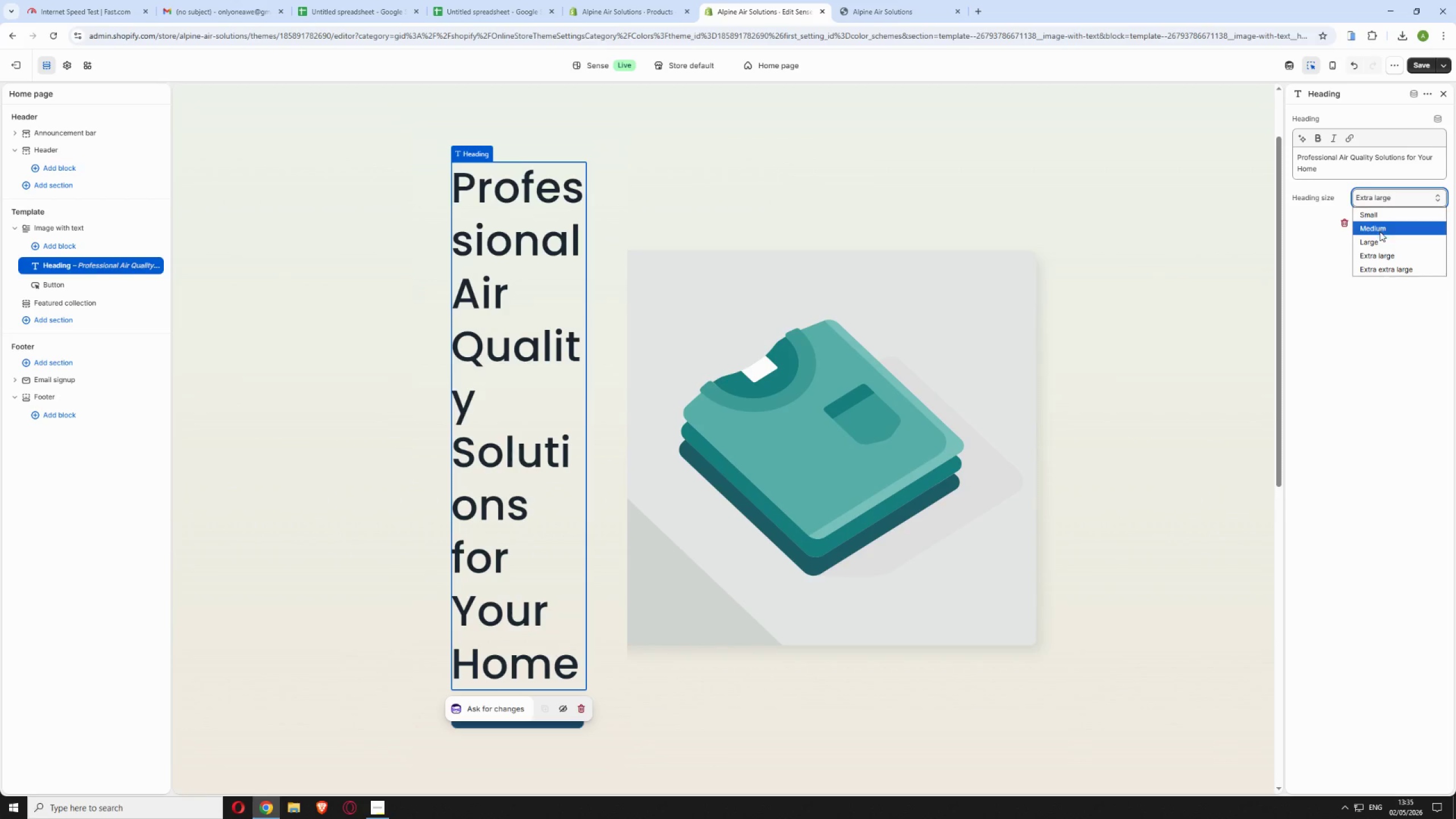 
left_click([1380, 231])
 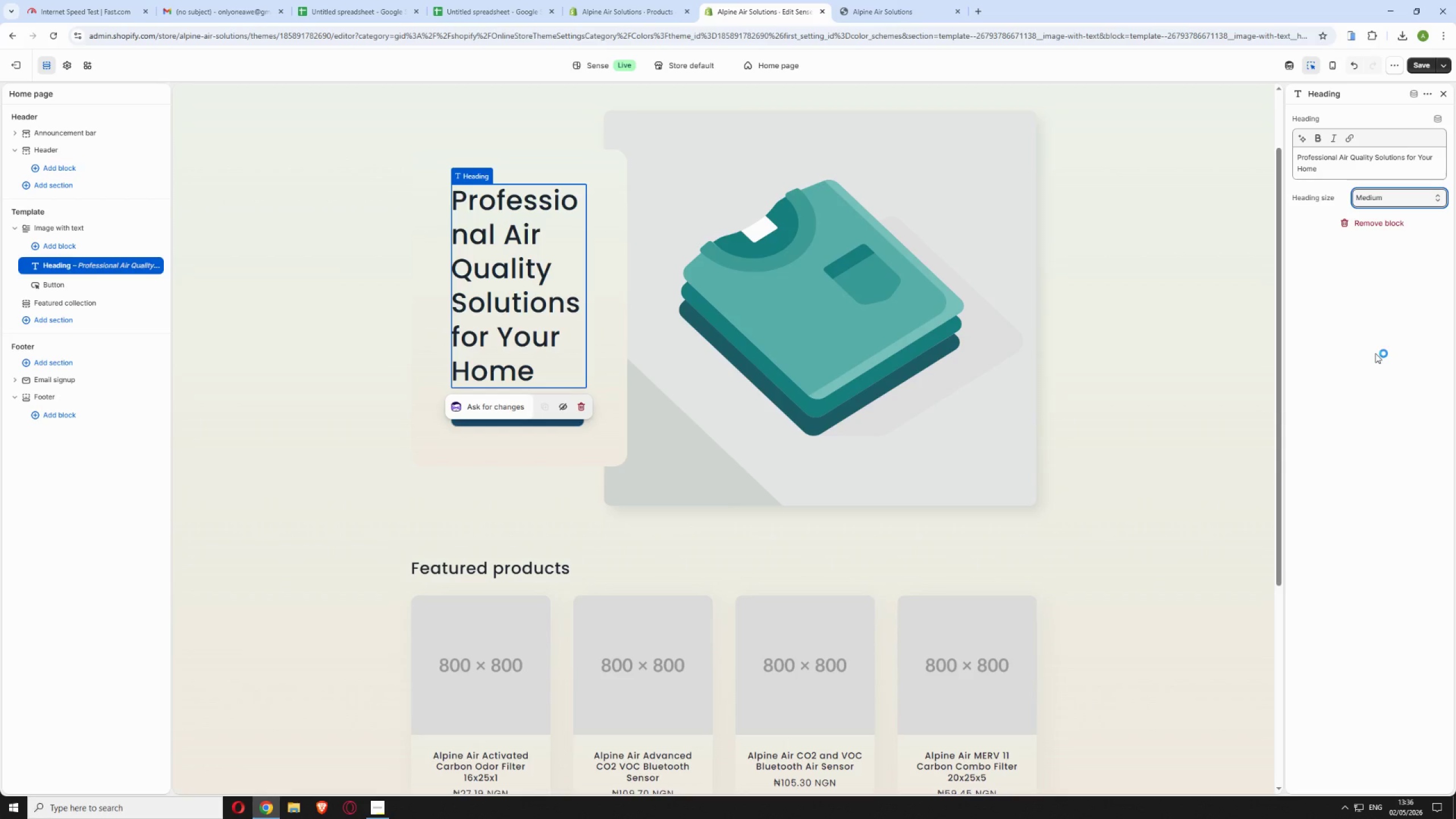 
wait(46.75)
 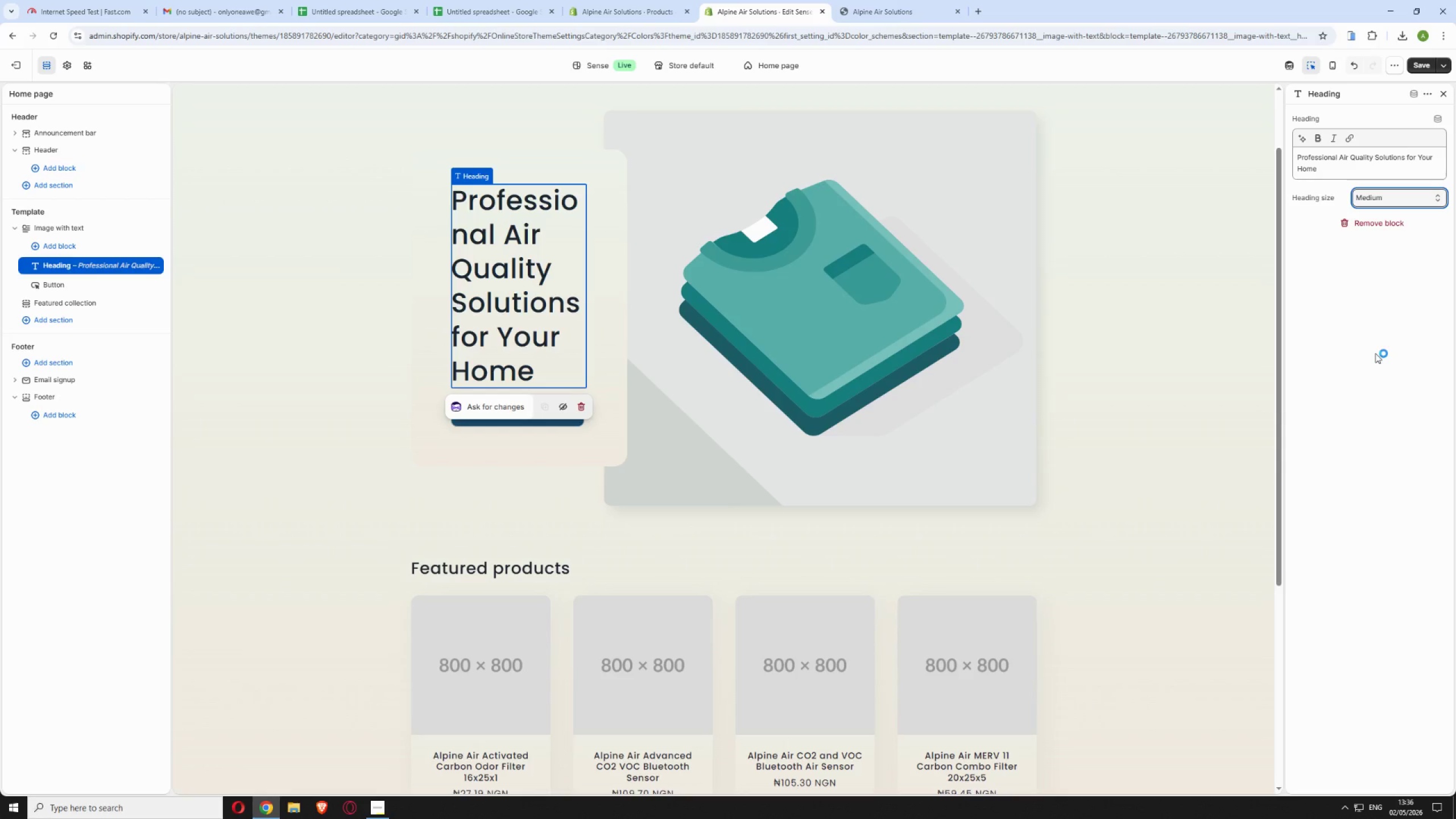 
double_click([485, 235])
 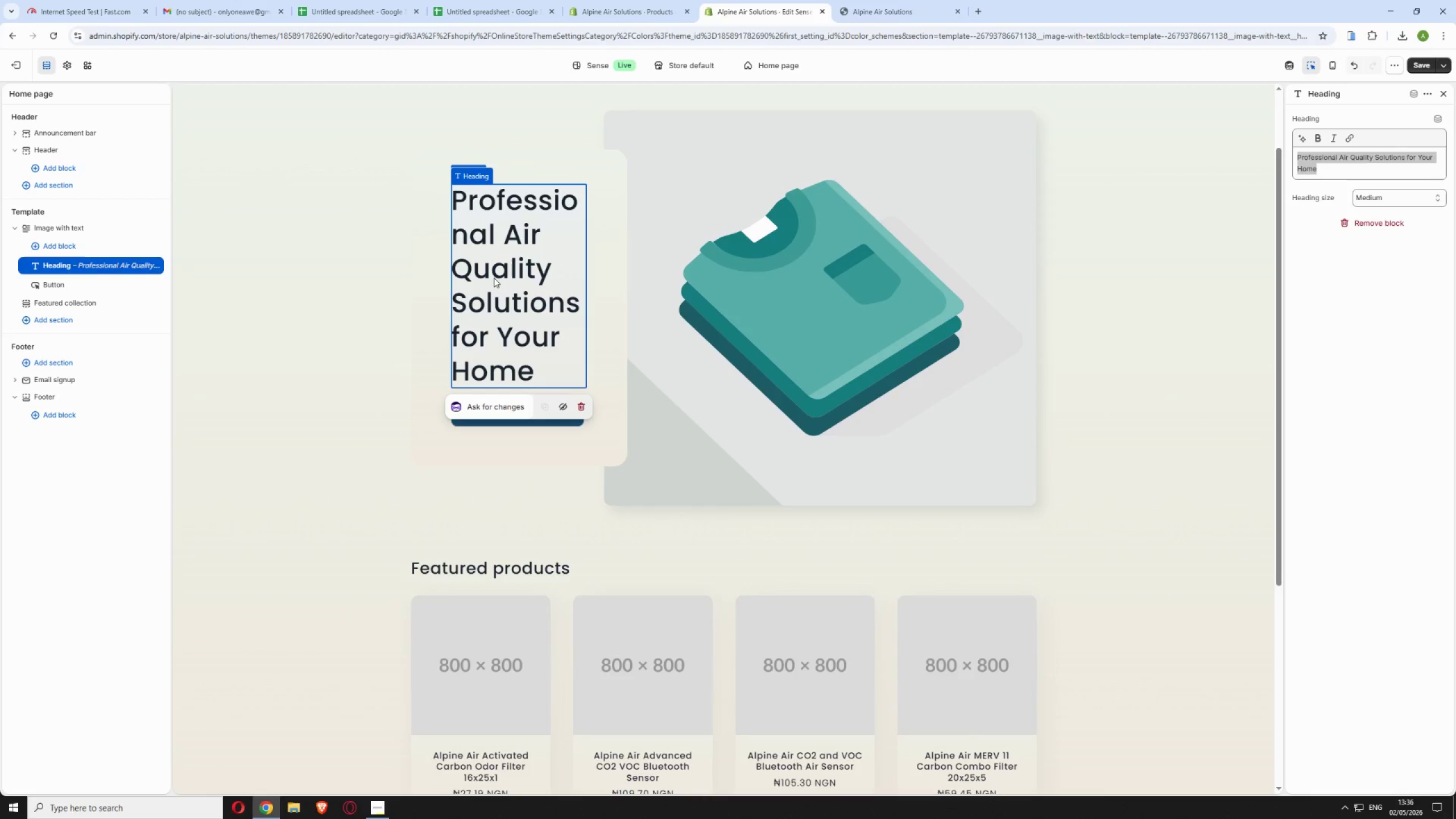 
double_click([494, 278])
 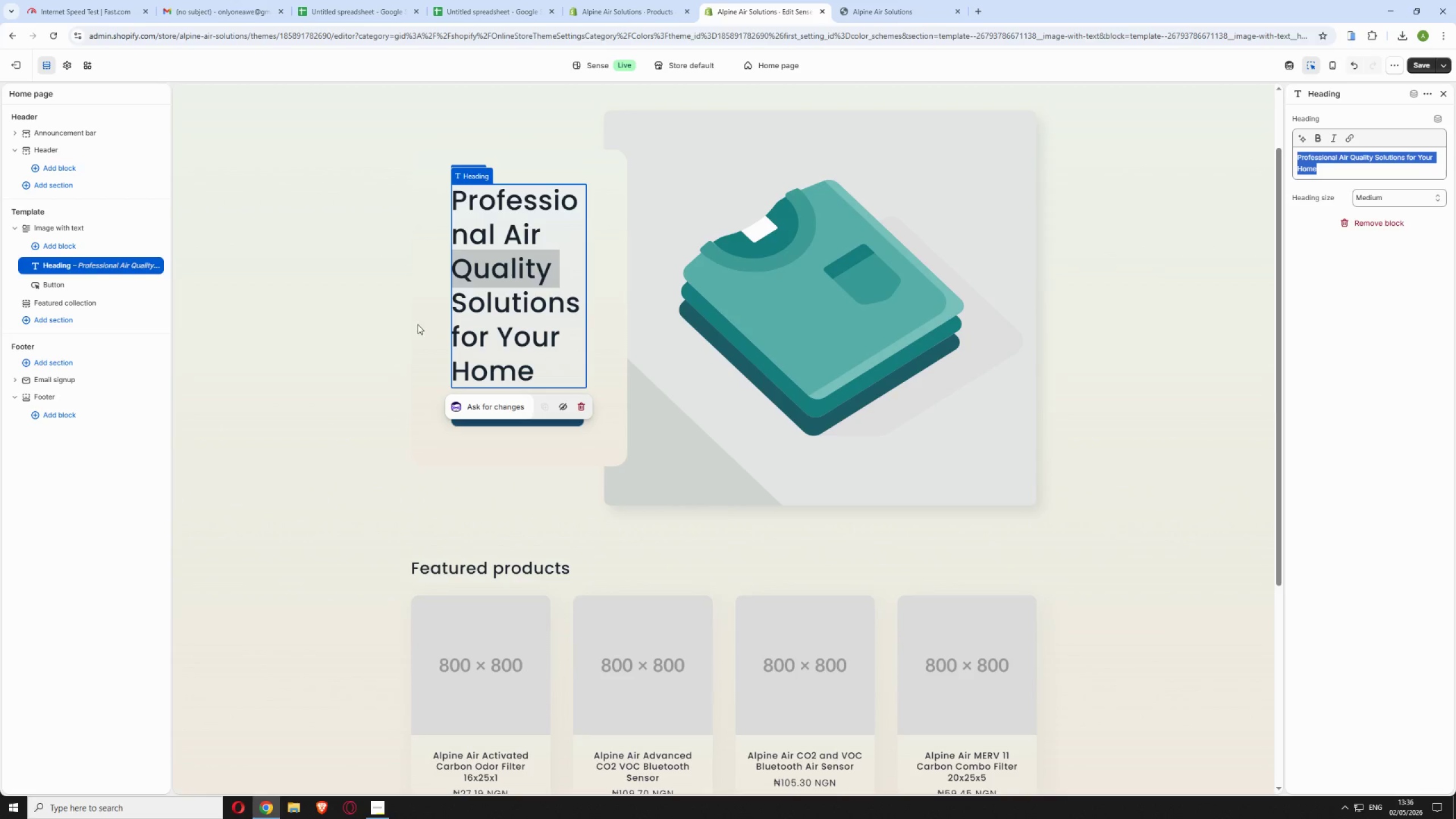 
left_click([417, 324])
 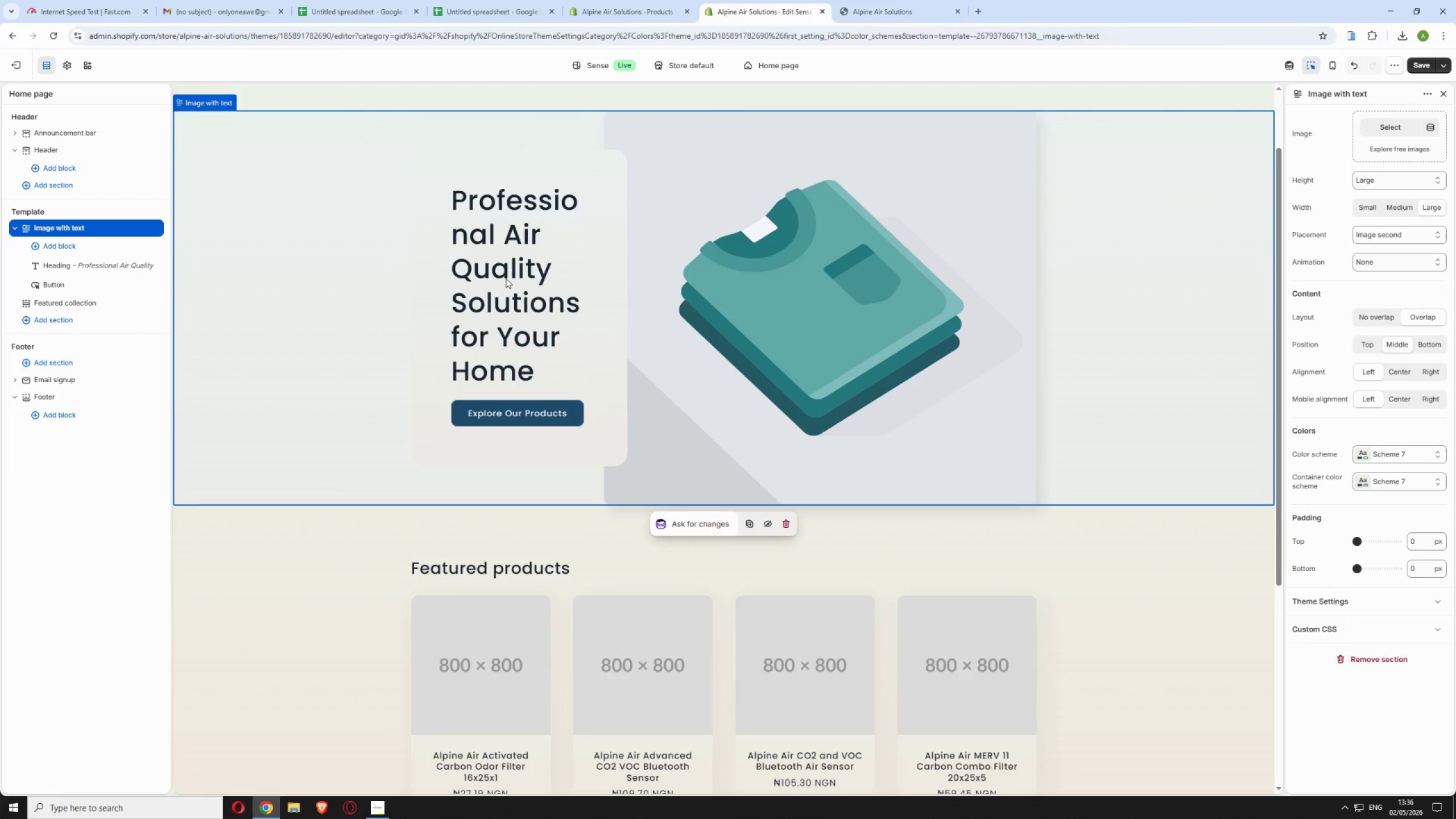 
left_click([506, 278])
 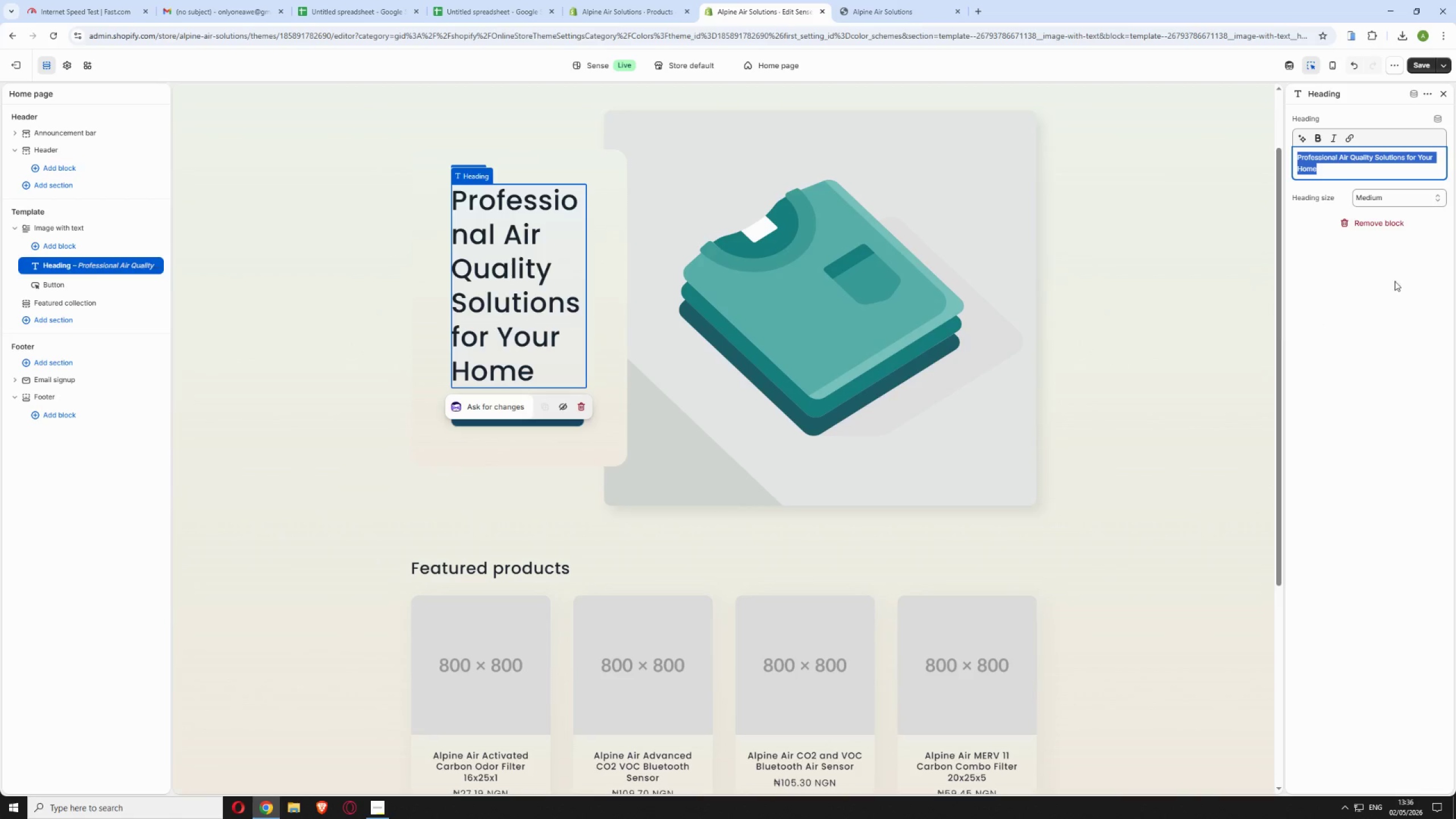 
left_click_drag(start_coordinate=[1394, 237], to_coordinate=[1391, 235])
 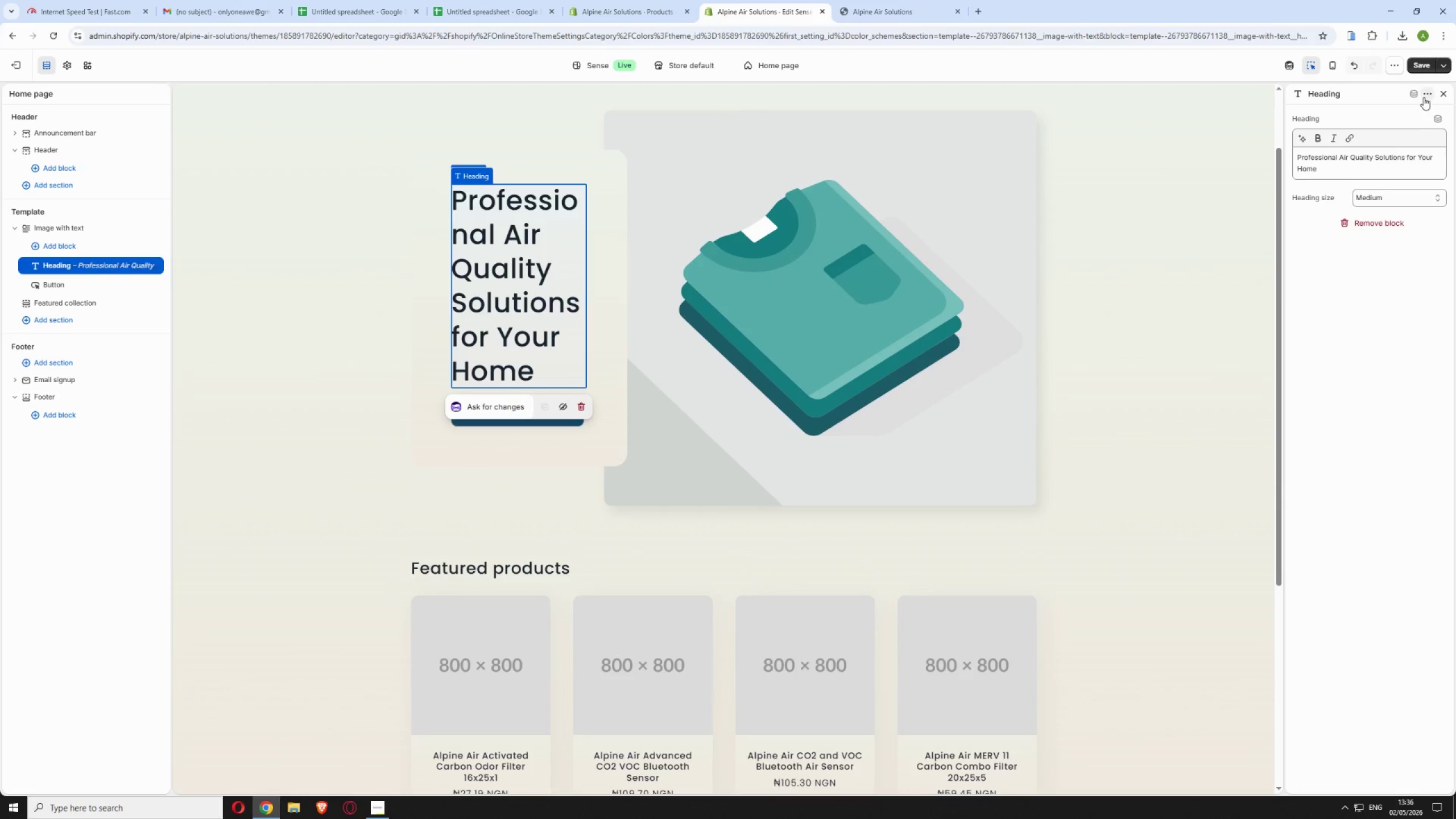 
left_click([1424, 97])
 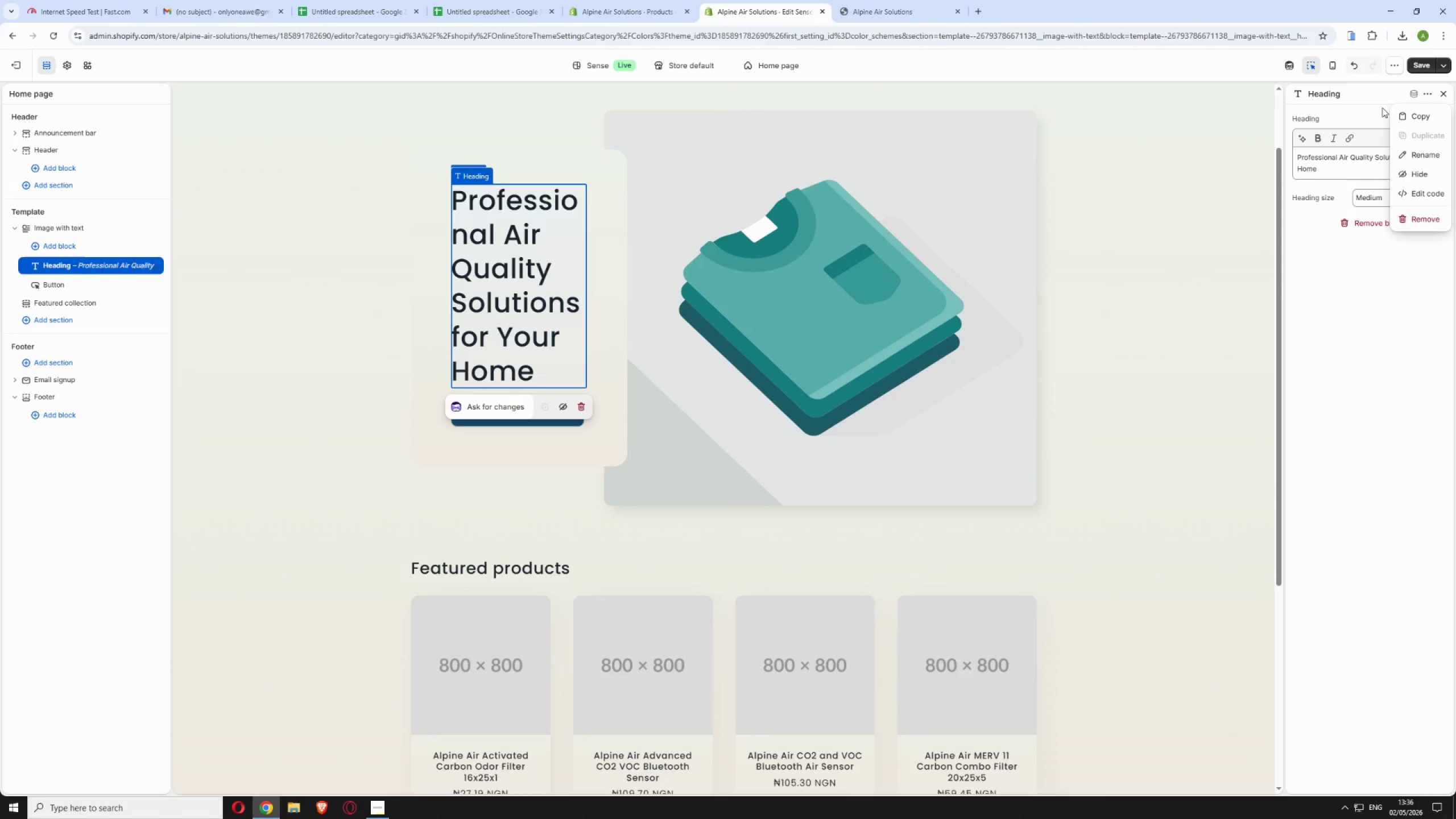 
left_click([1375, 110])
 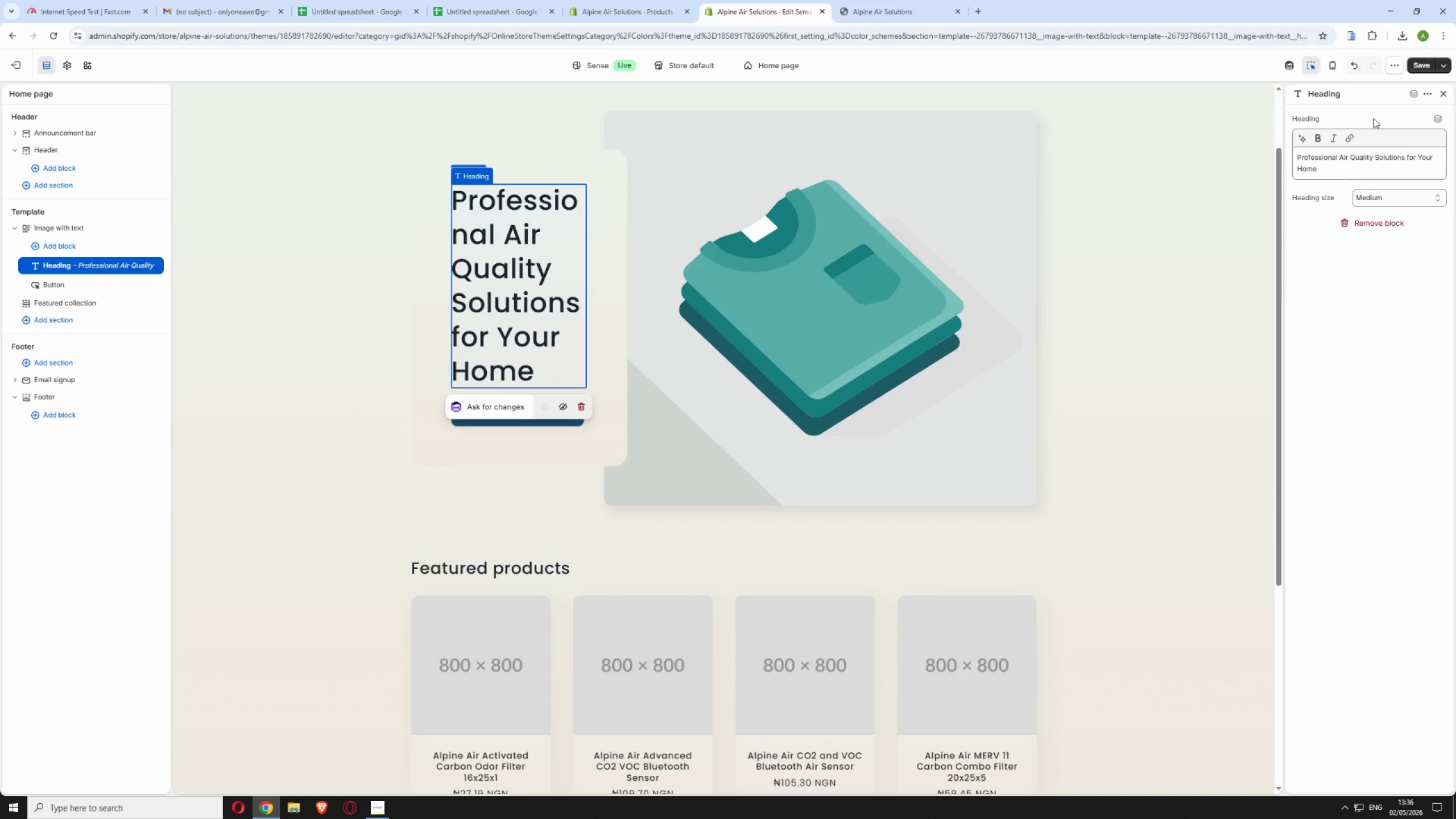 
left_click([1184, 410])
 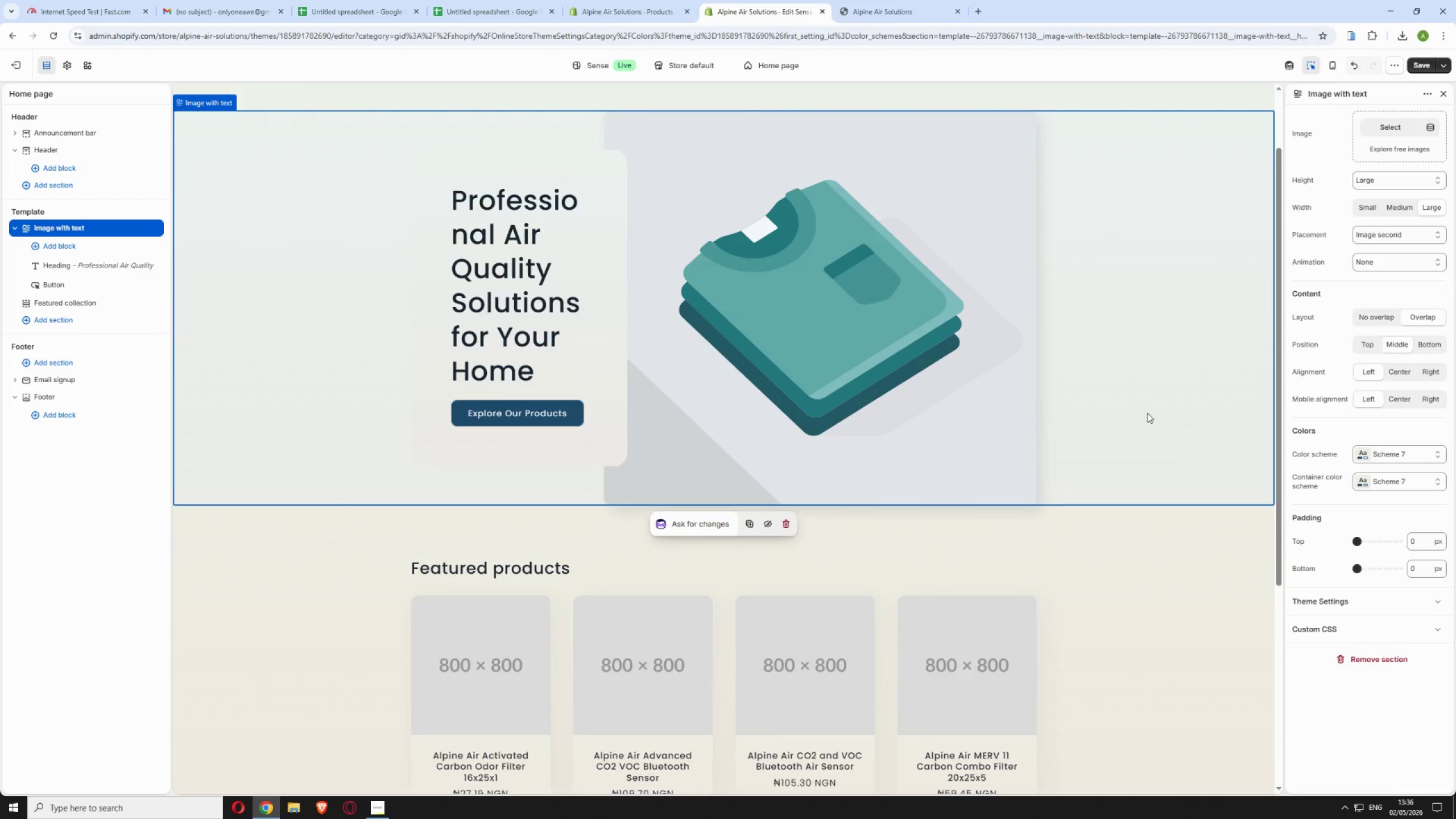 
scroll: coordinate [1147, 413], scroll_direction: down, amount: 4.0
 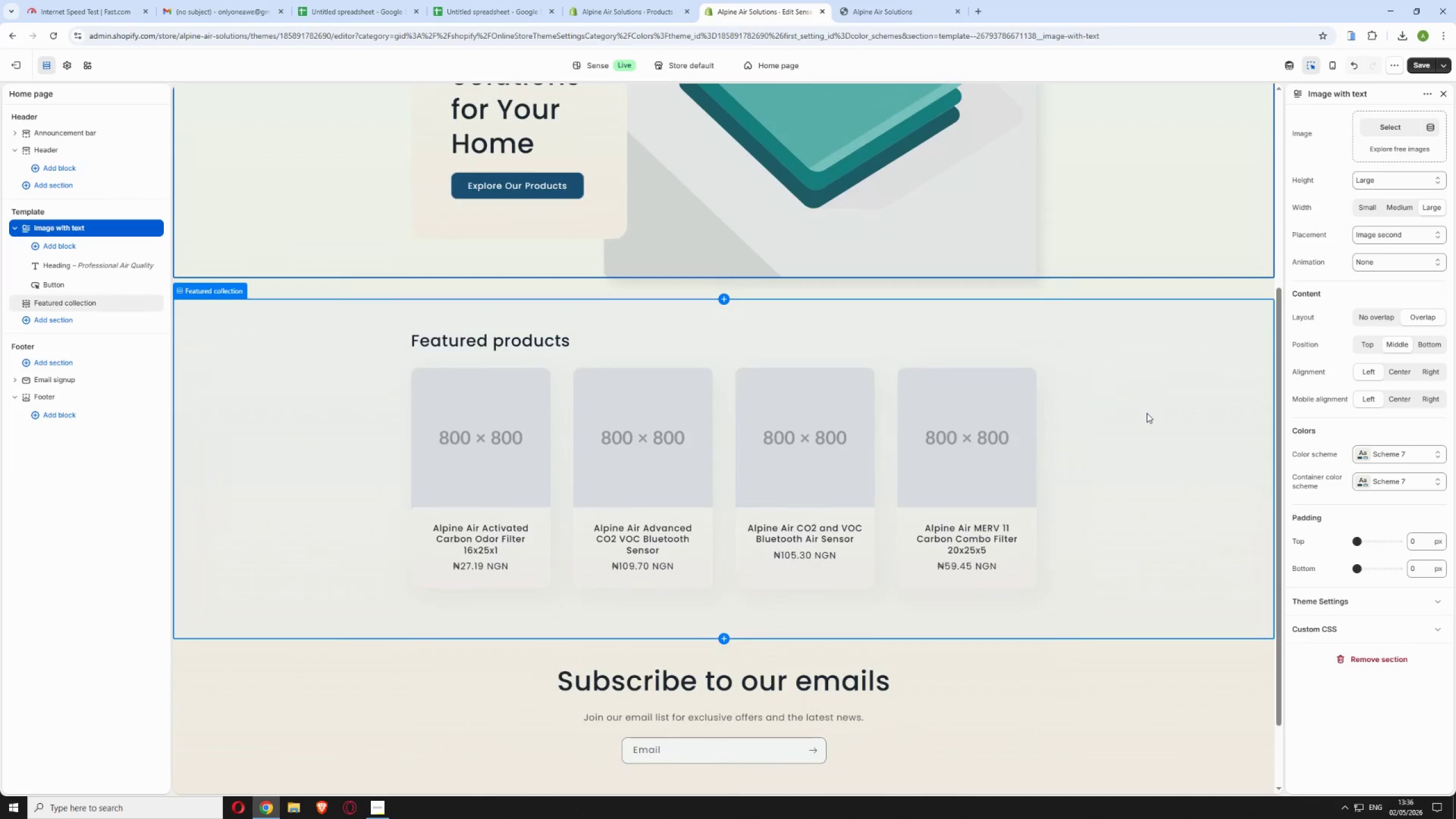 
wait(8.94)
 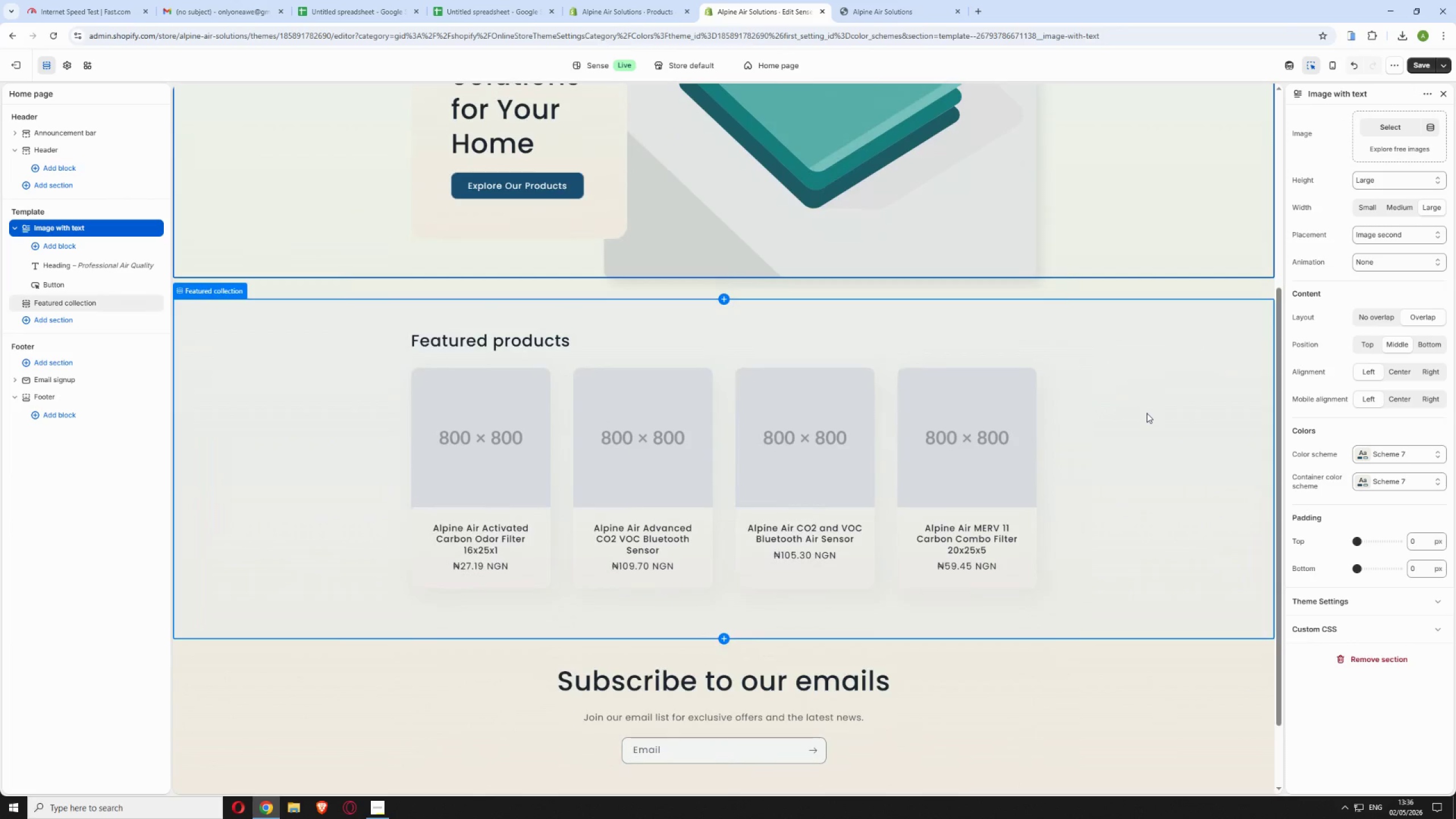 
scroll: coordinate [1147, 413], scroll_direction: up, amount: 4.0
 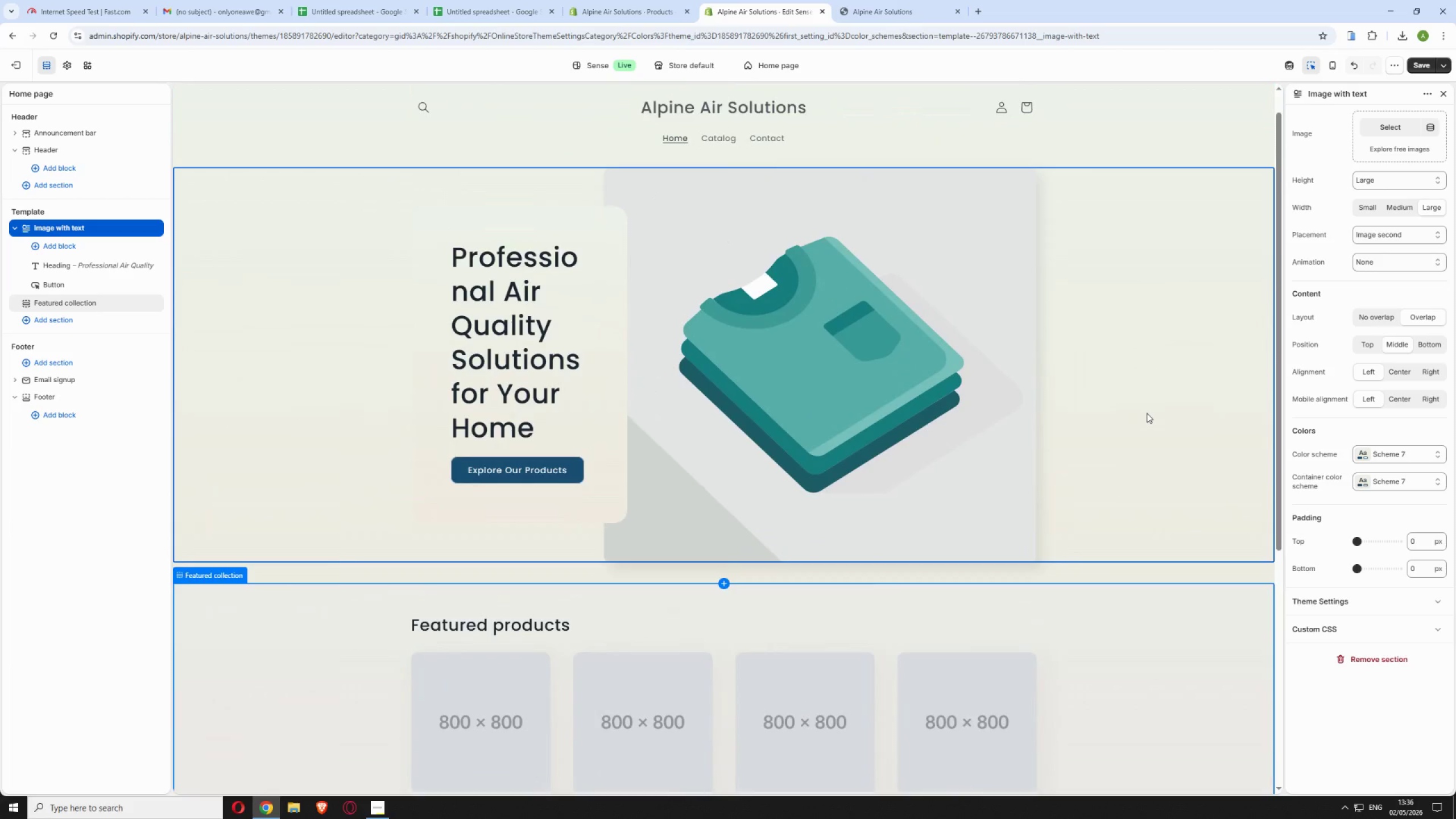 
scroll: coordinate [1147, 413], scroll_direction: down, amount: 3.0
 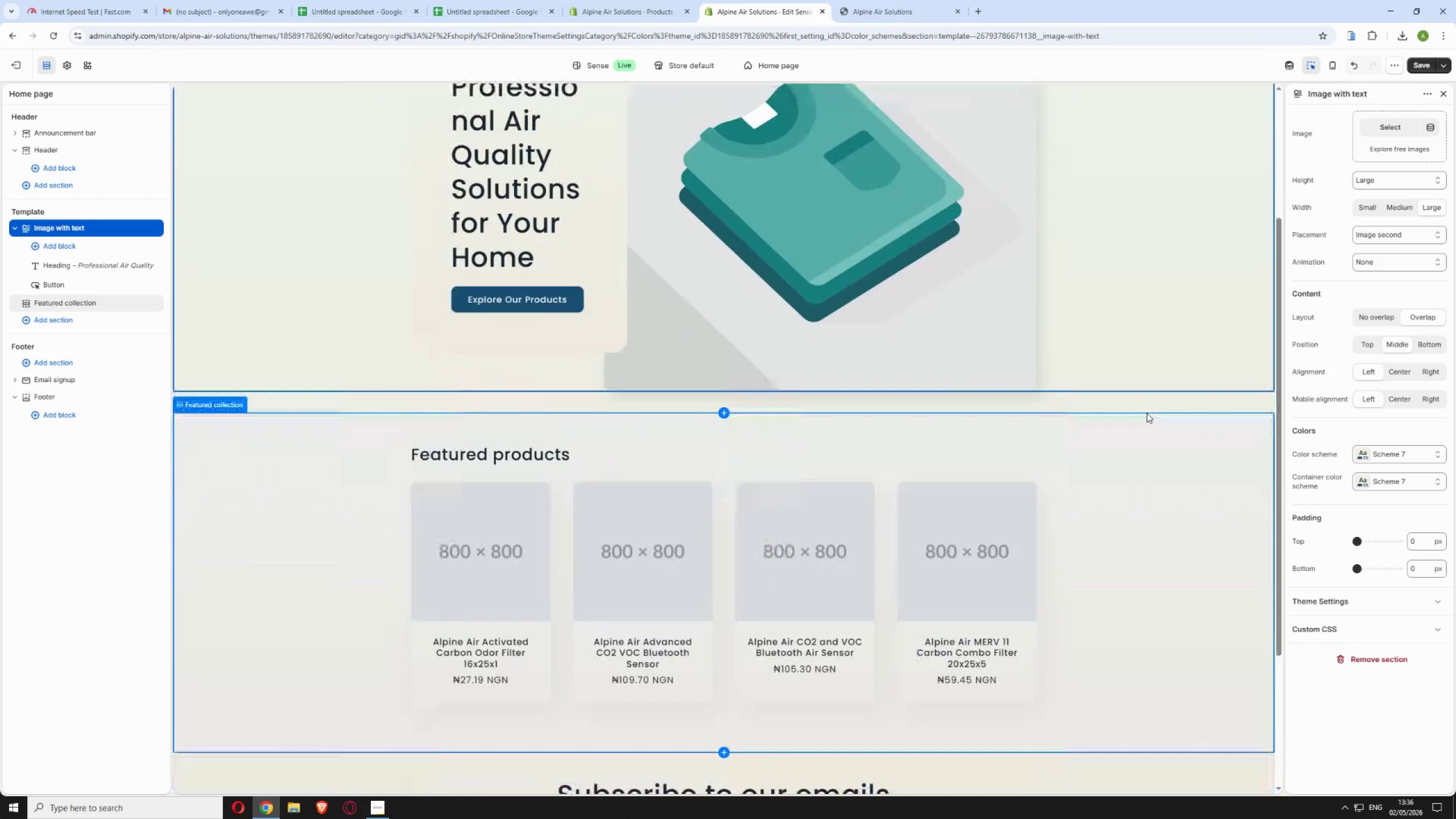 
wait(8.55)
 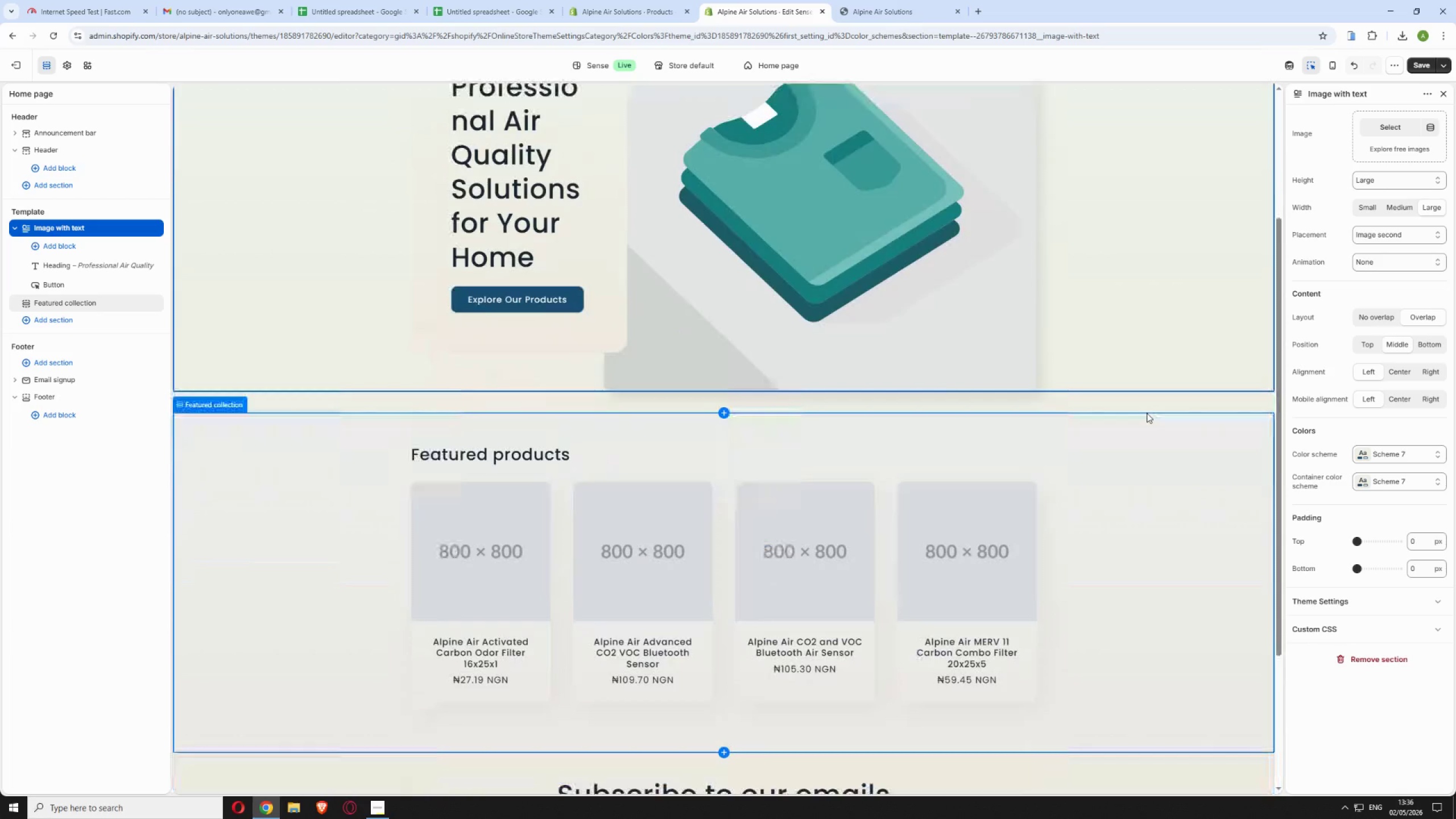 
left_click([381, 808])